 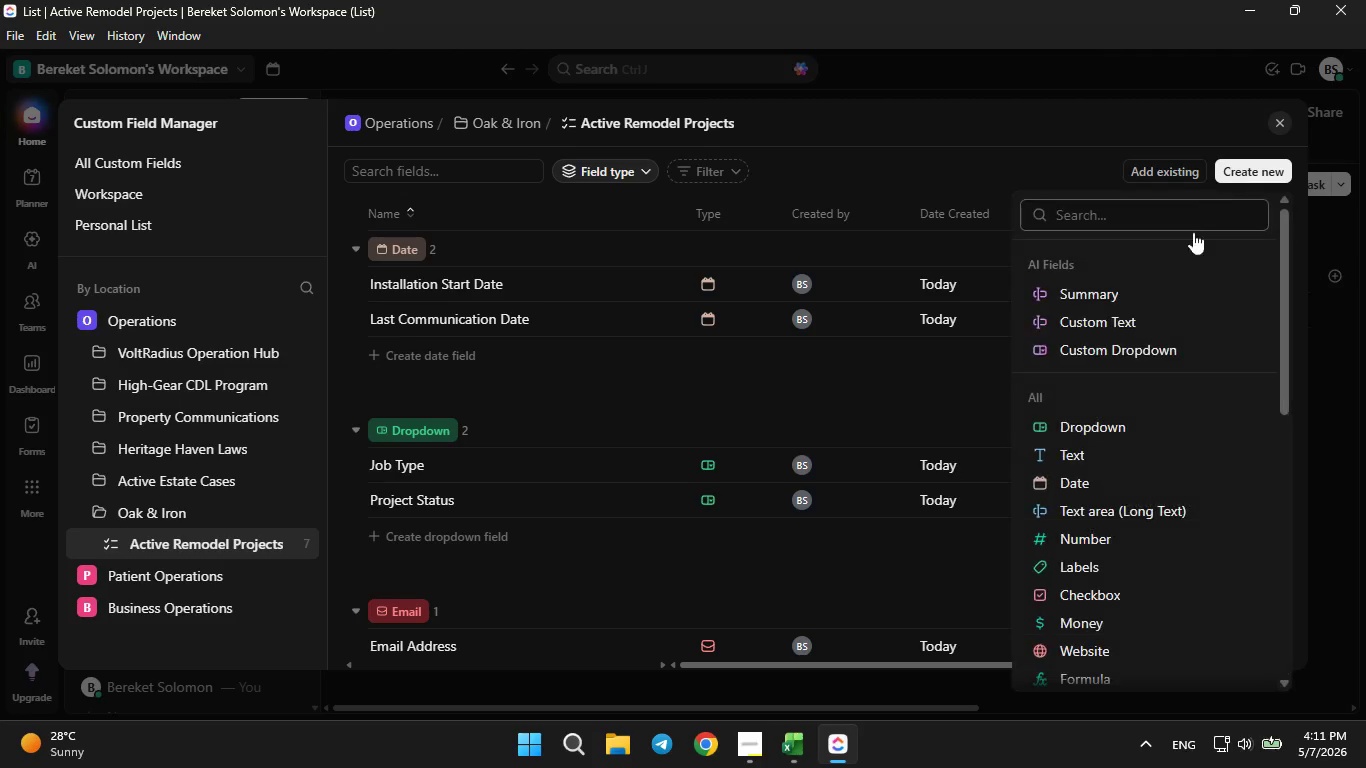 
left_click([1095, 450])
 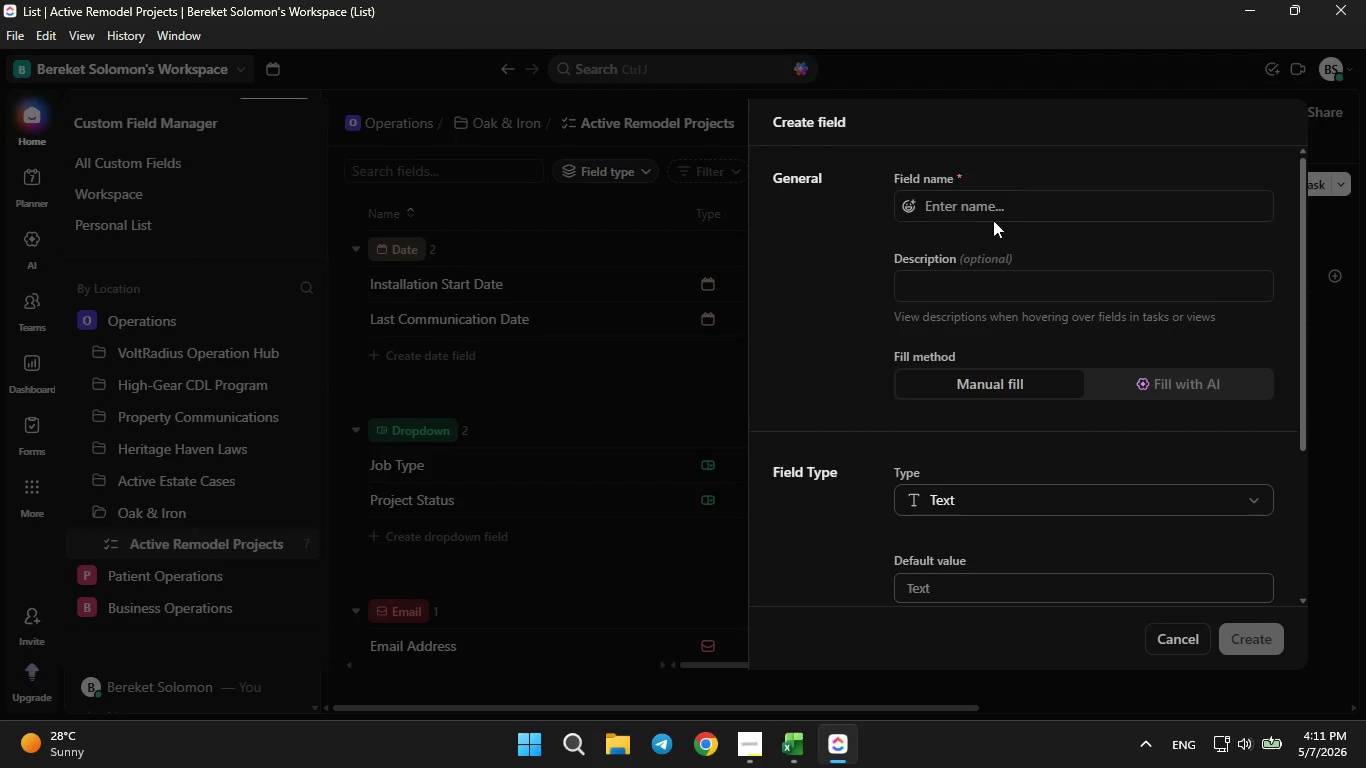 
left_click([996, 206])
 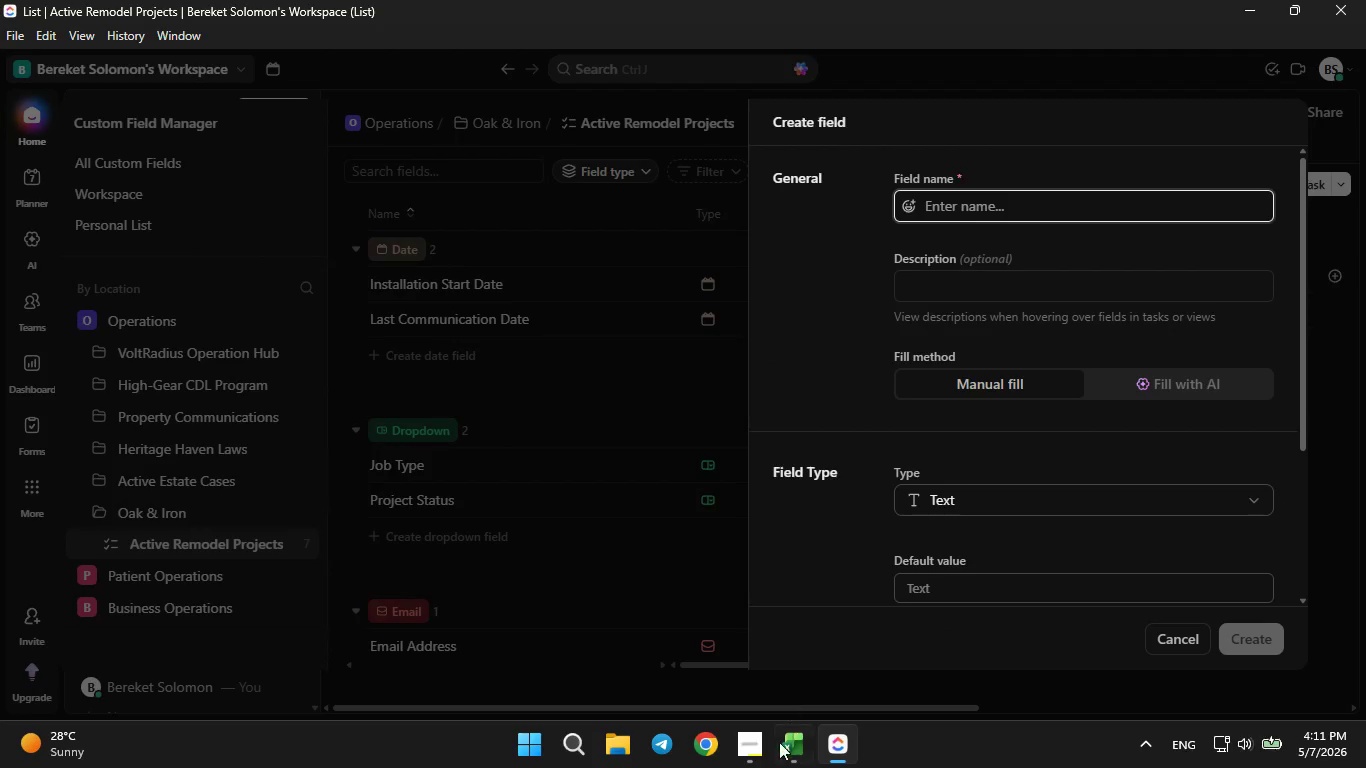 
left_click([779, 753])
 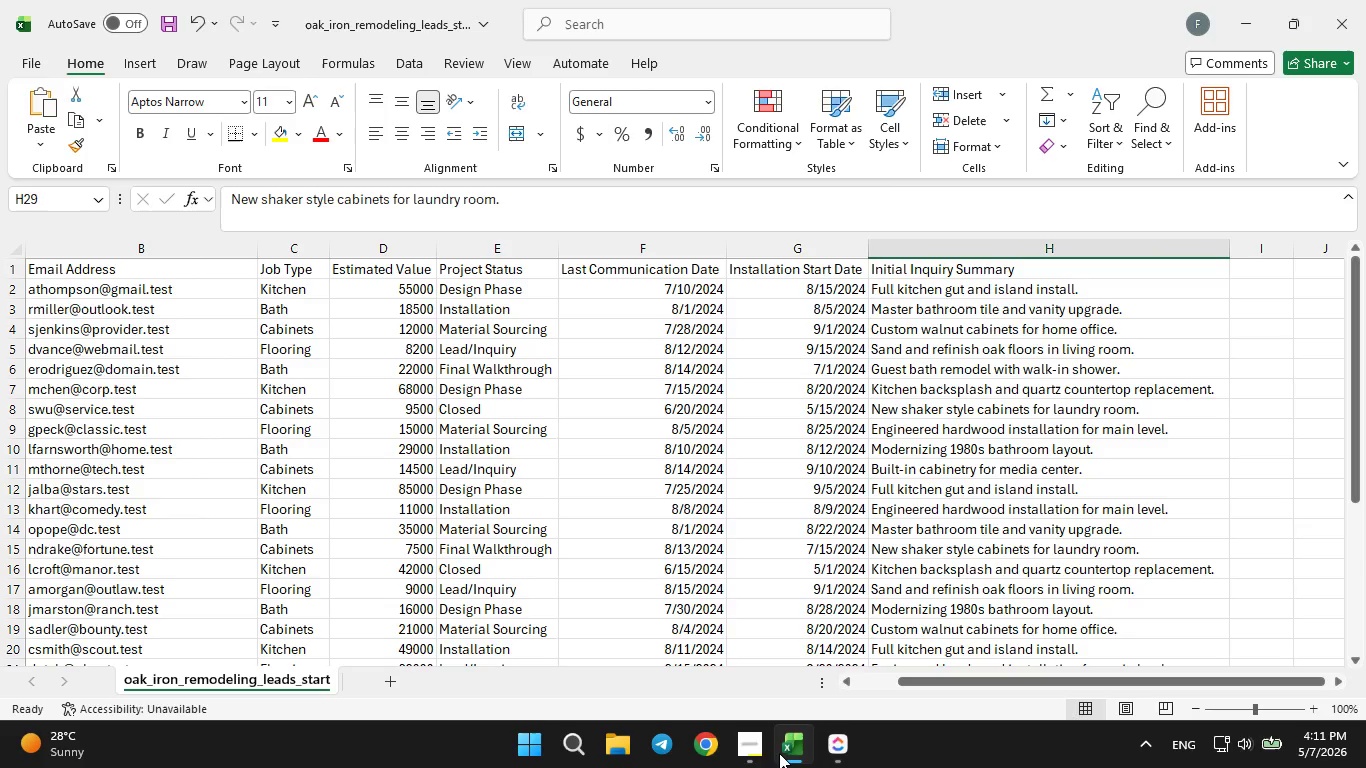 
left_click([779, 753])
 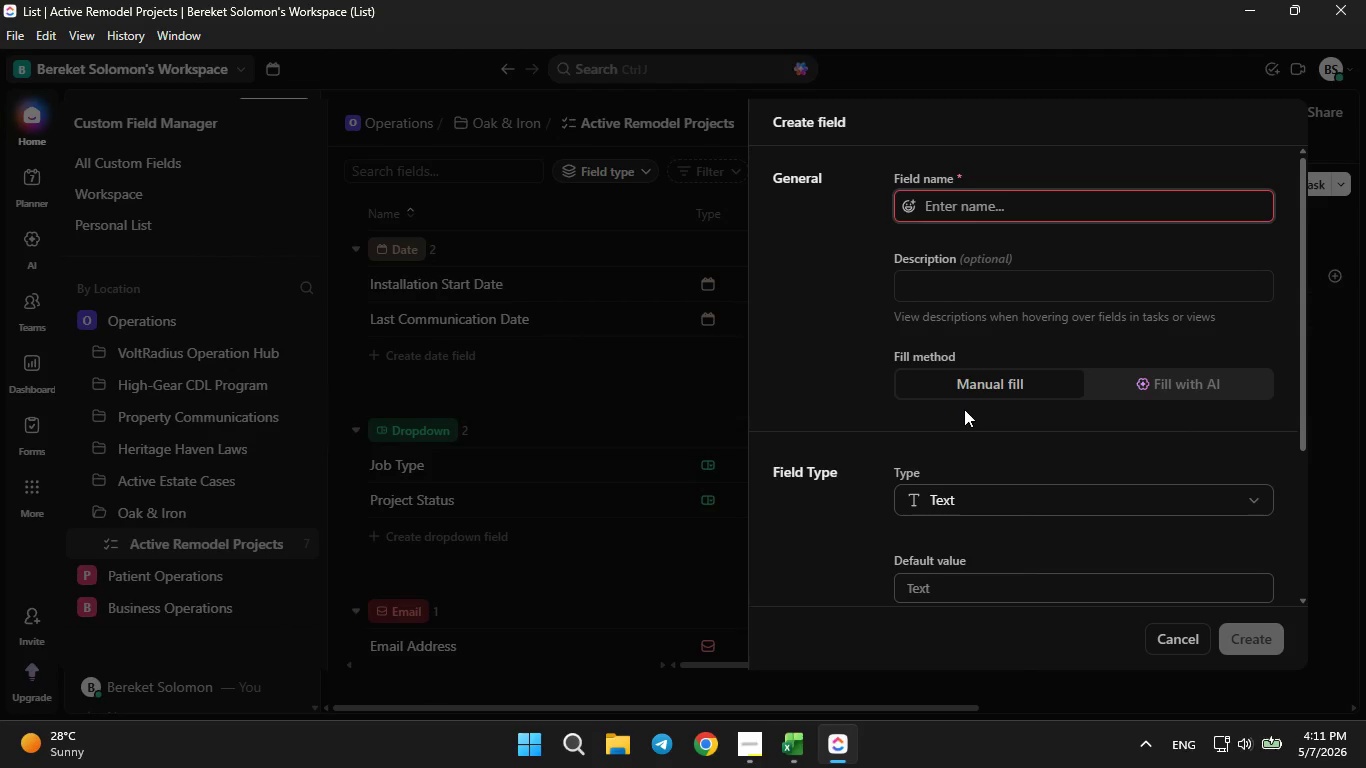 
type(Initial Inquiry Summary)
 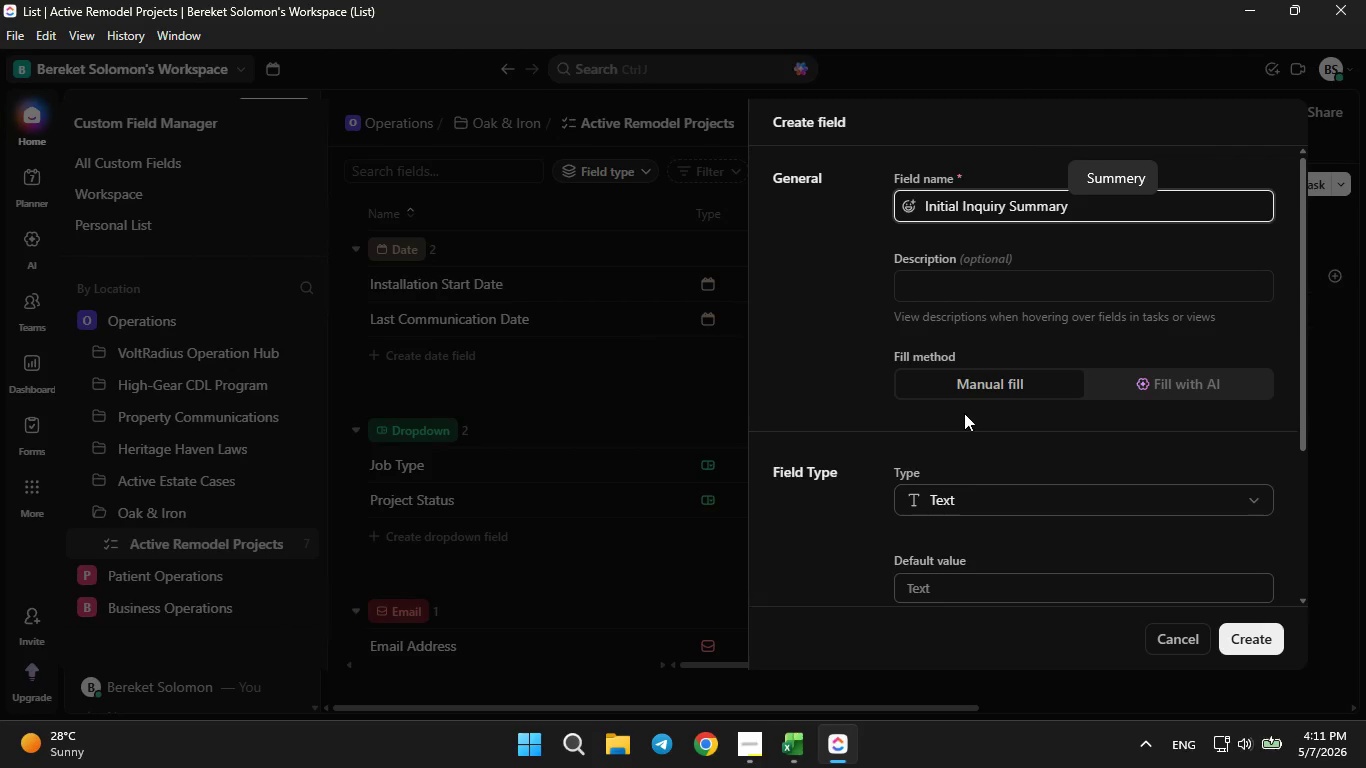 
key(ArrowLeft)
 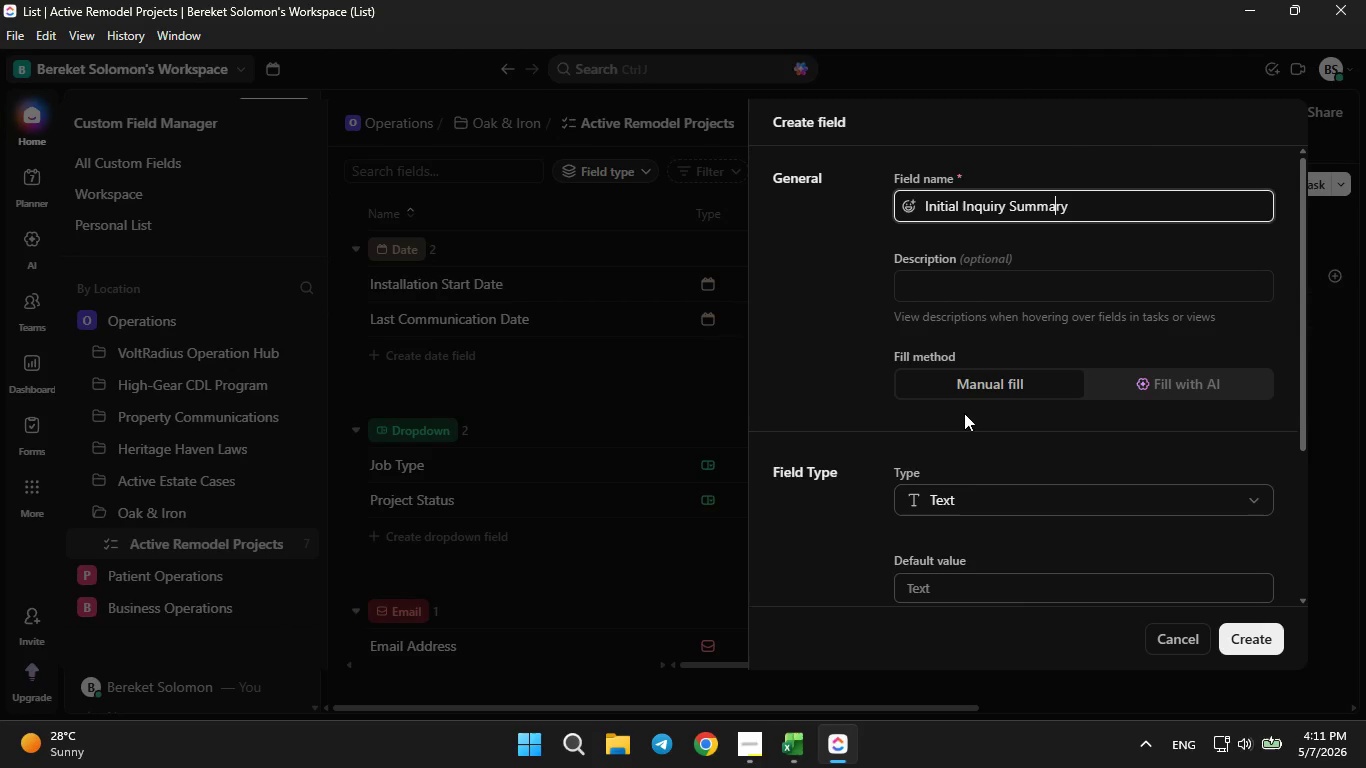 
key(ArrowLeft)
 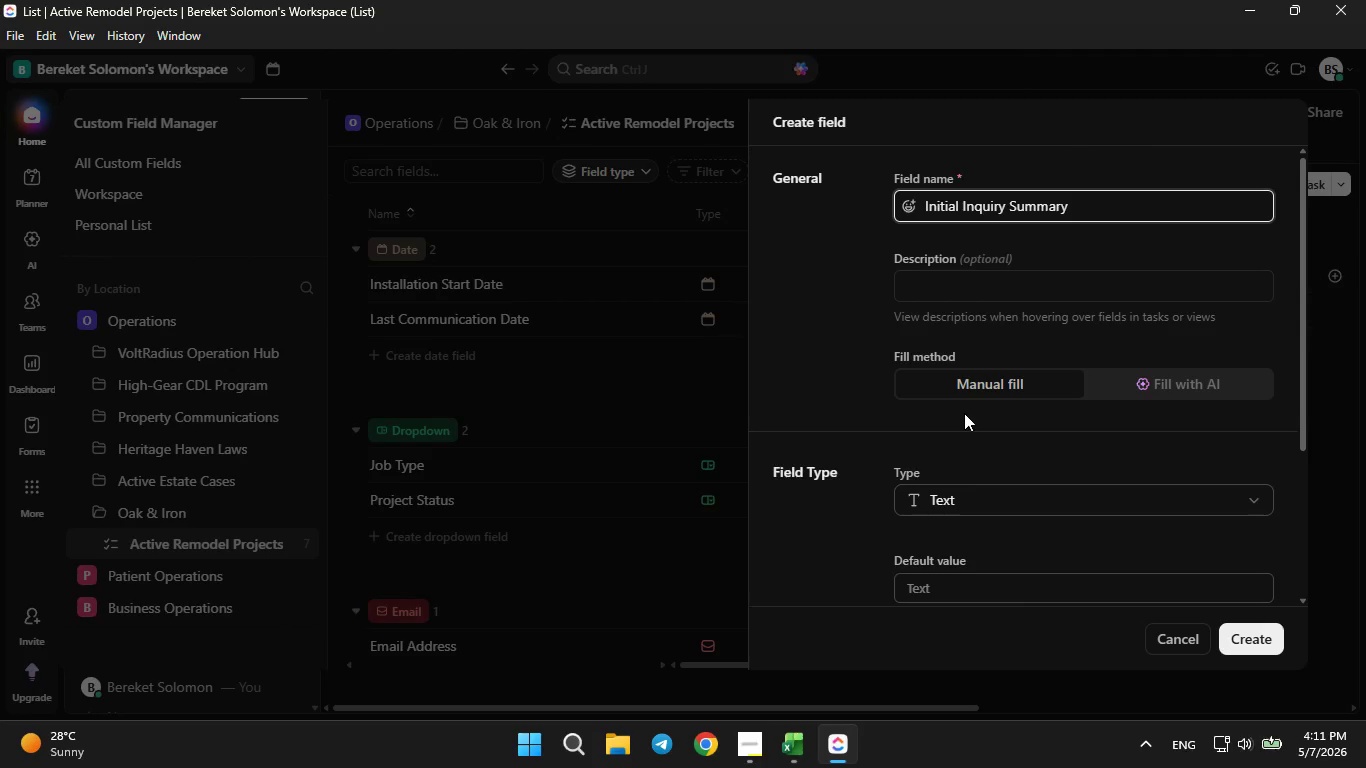 
key(Backspace)
 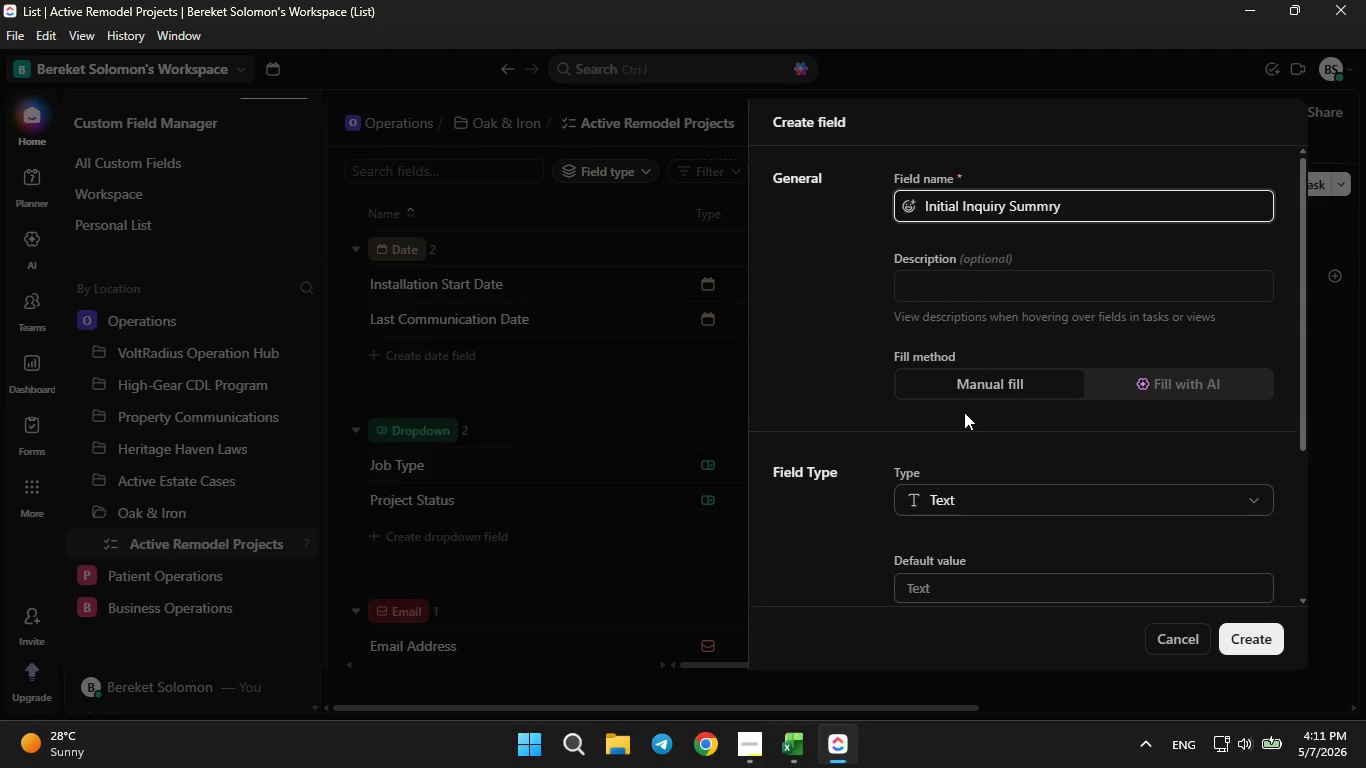 
key(E)
 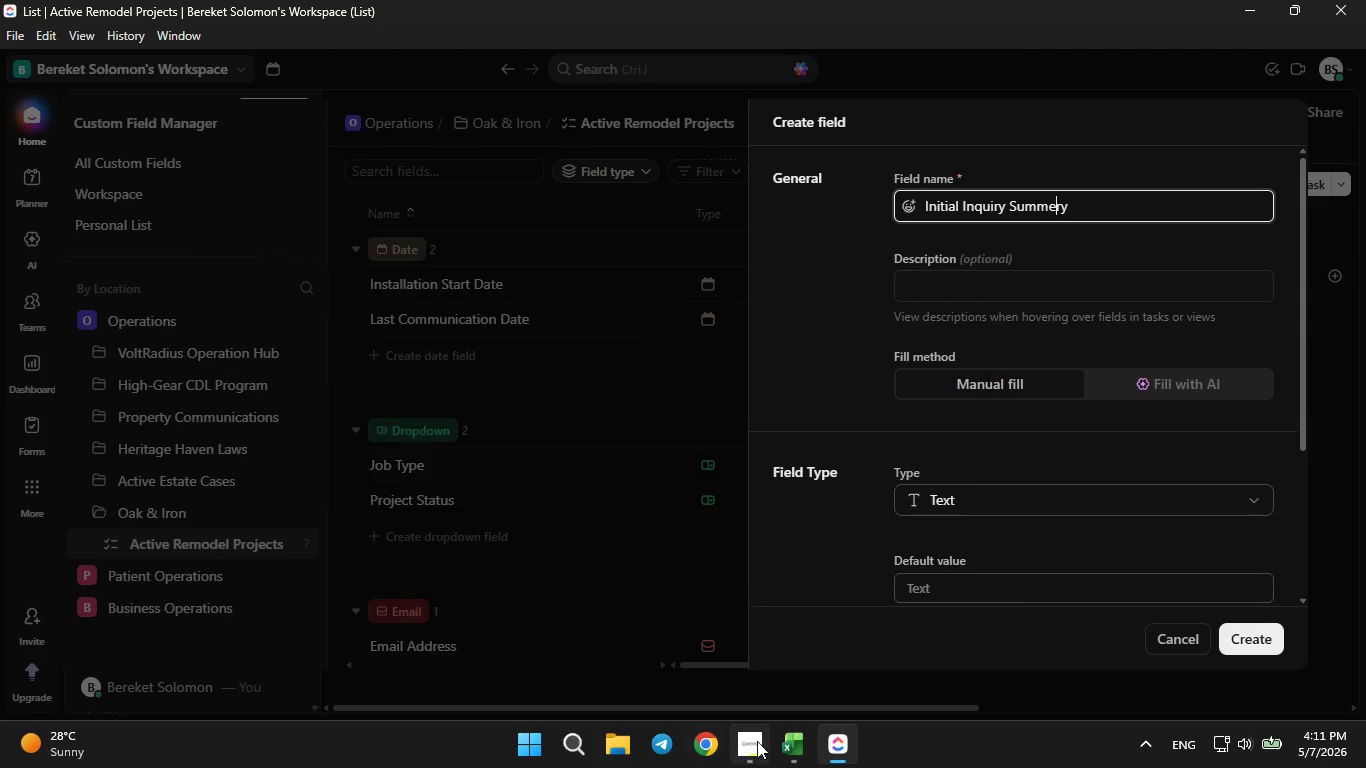 
left_click([785, 753])
 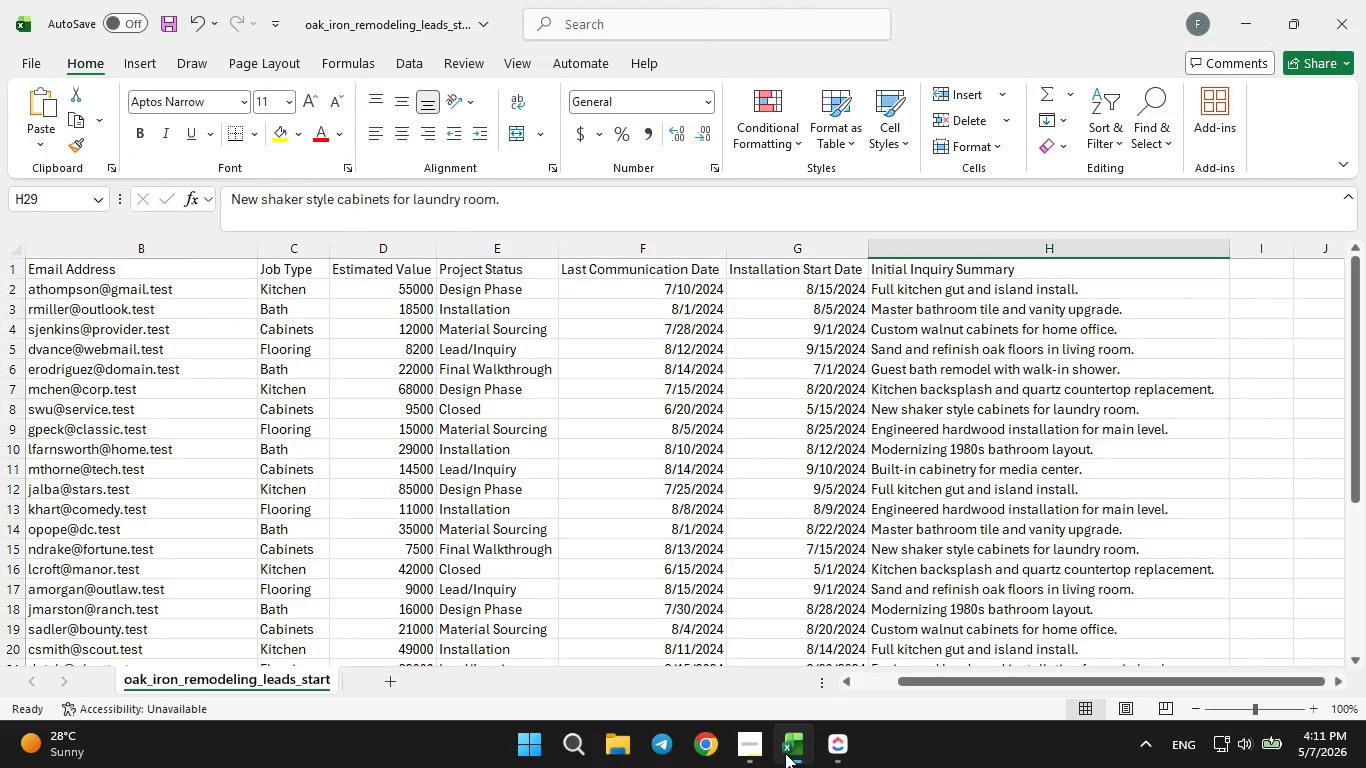 
left_click([785, 753])
 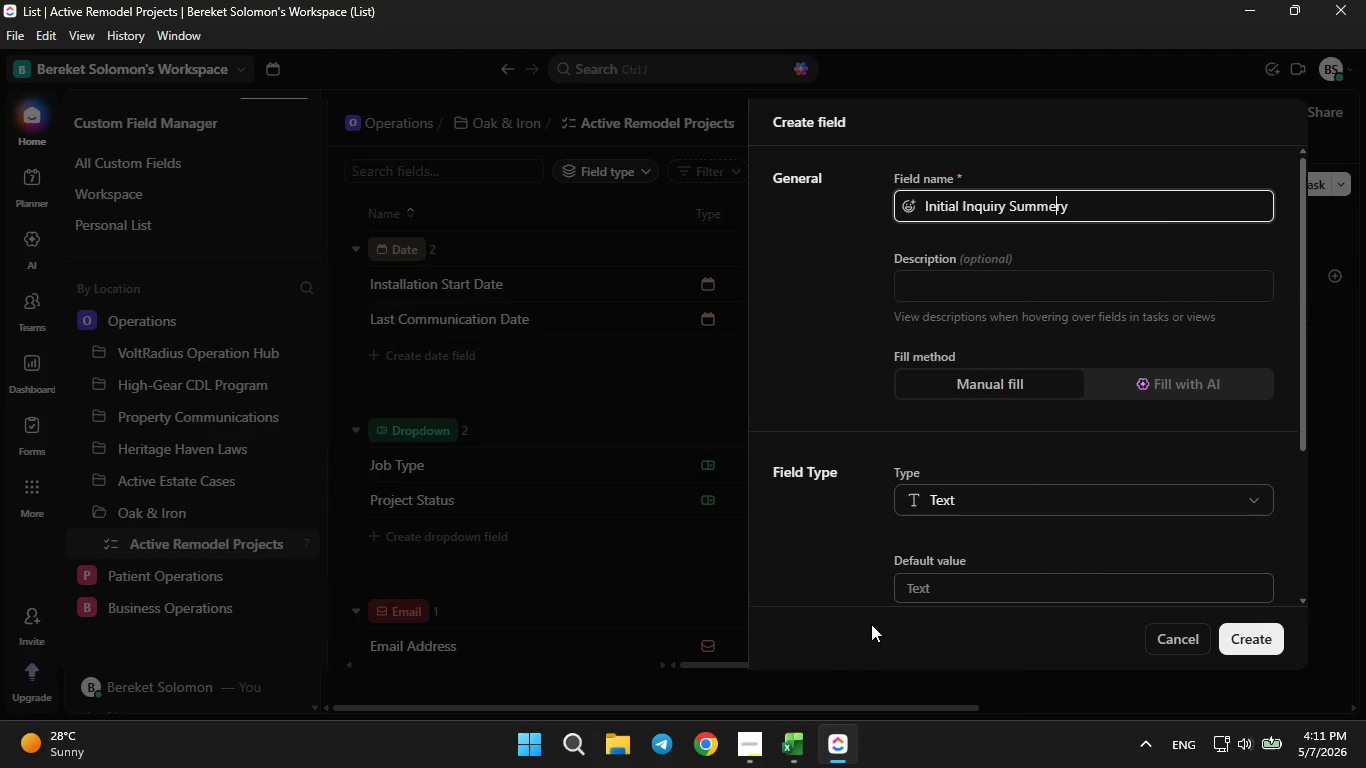 
key(Backspace)
 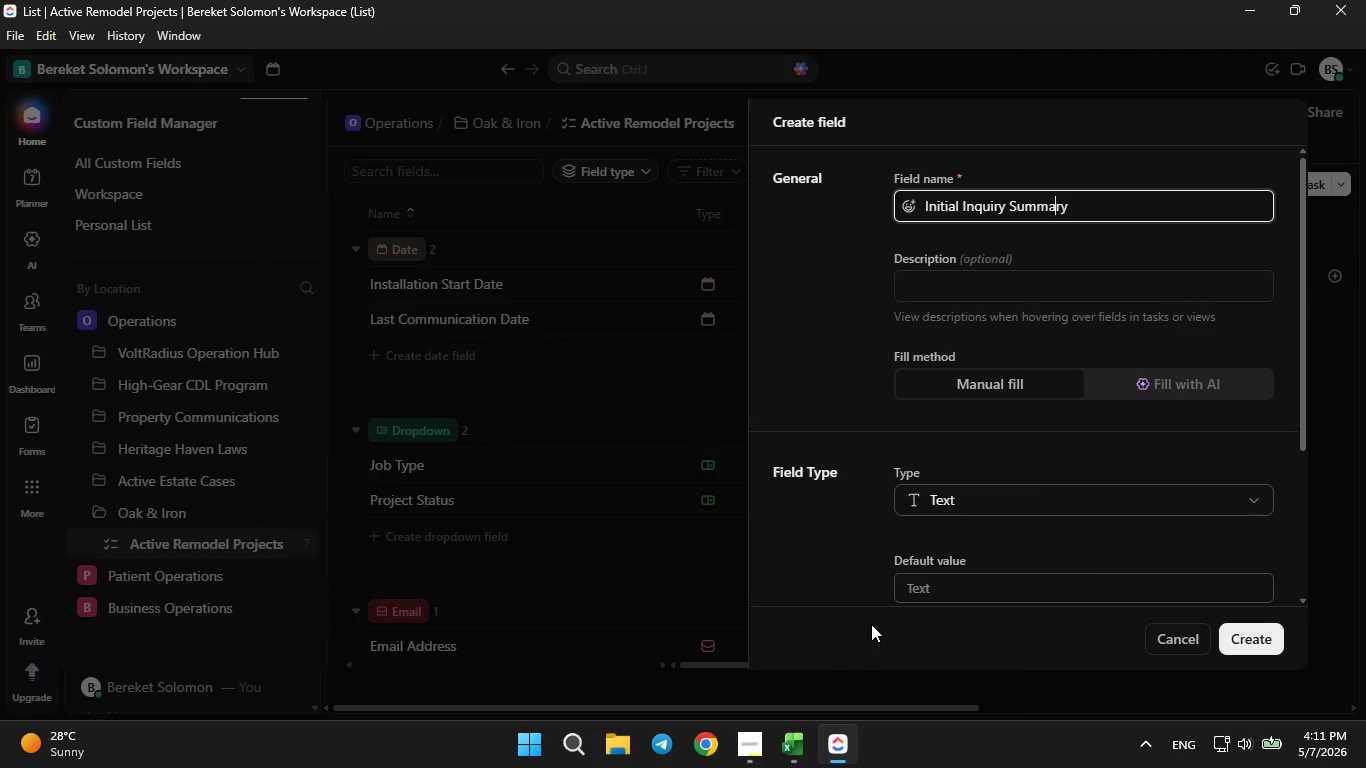 
key(A)
 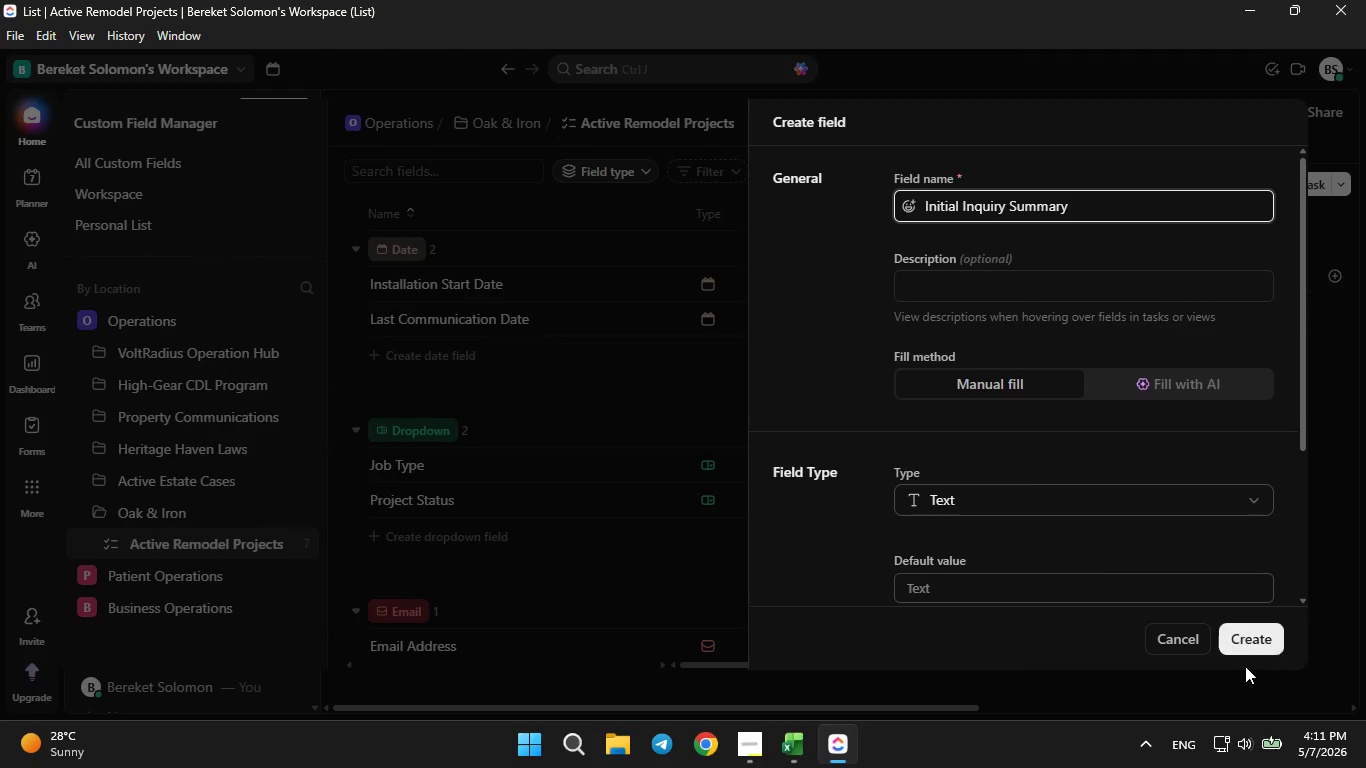 
left_click([1253, 645])
 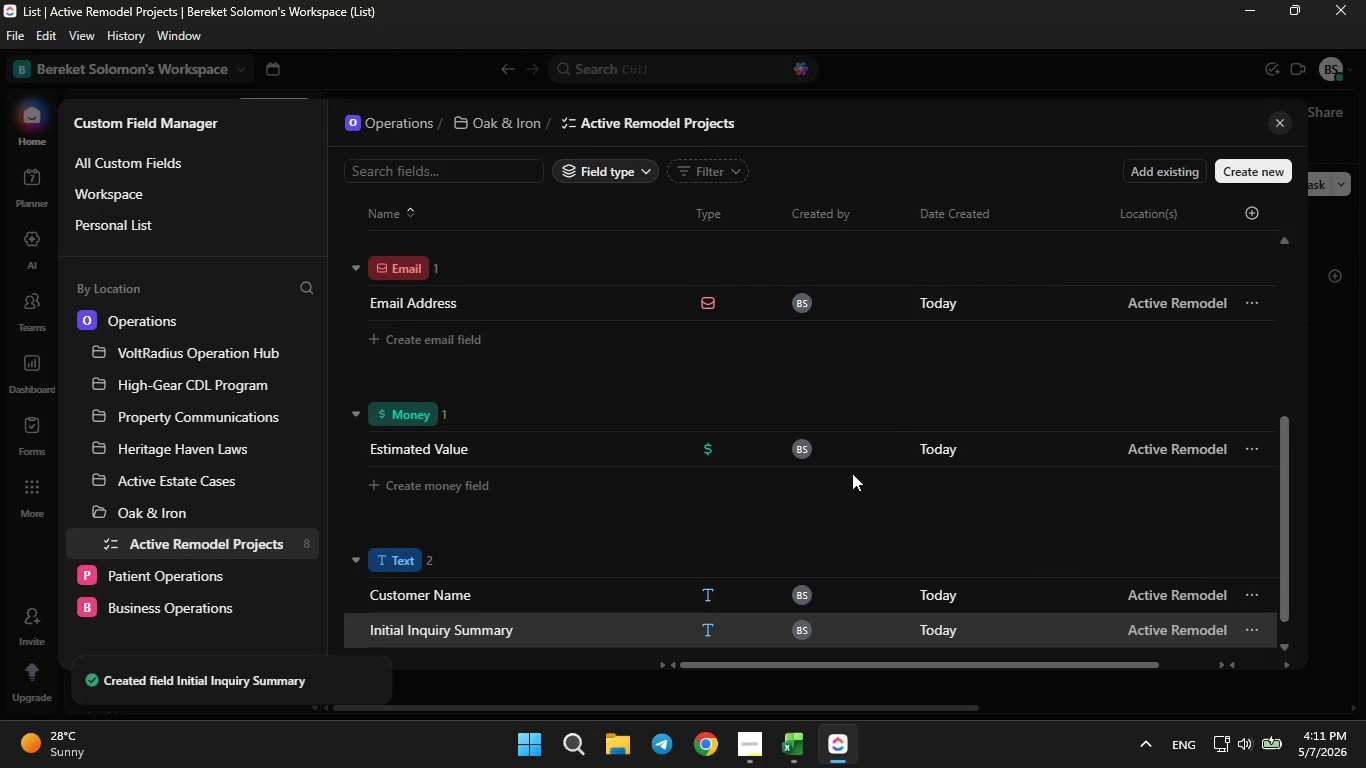 
scroll: coordinate [849, 491], scroll_direction: down, amount: 4.0
 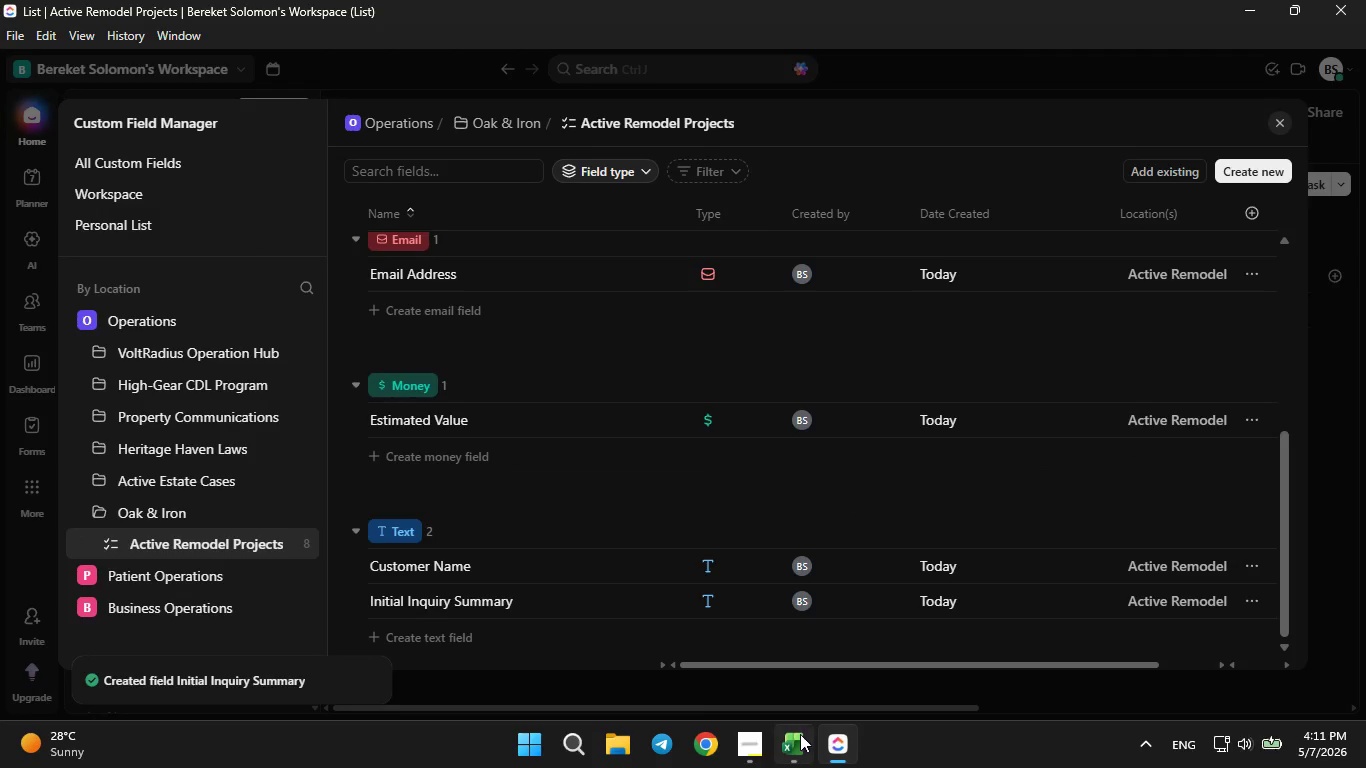 
left_click([798, 735])
 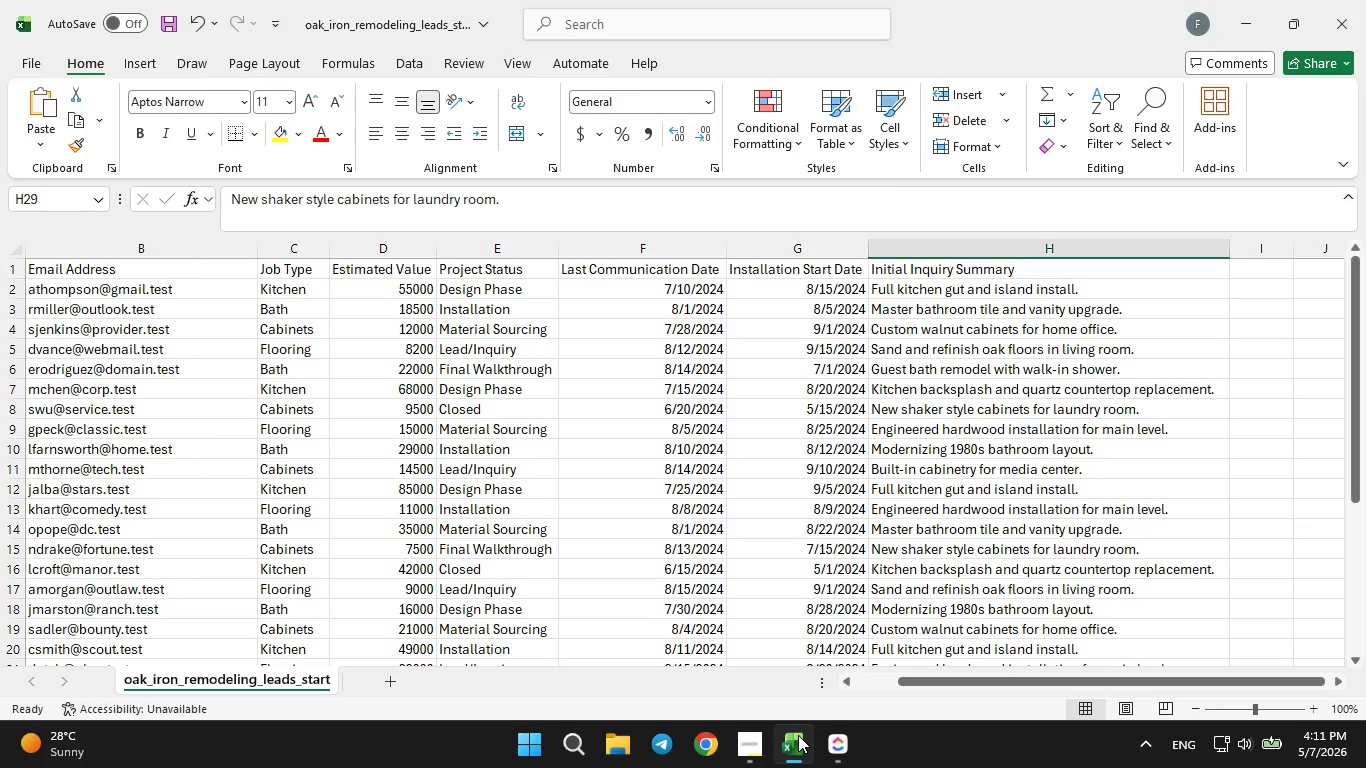 
left_click([798, 735])
 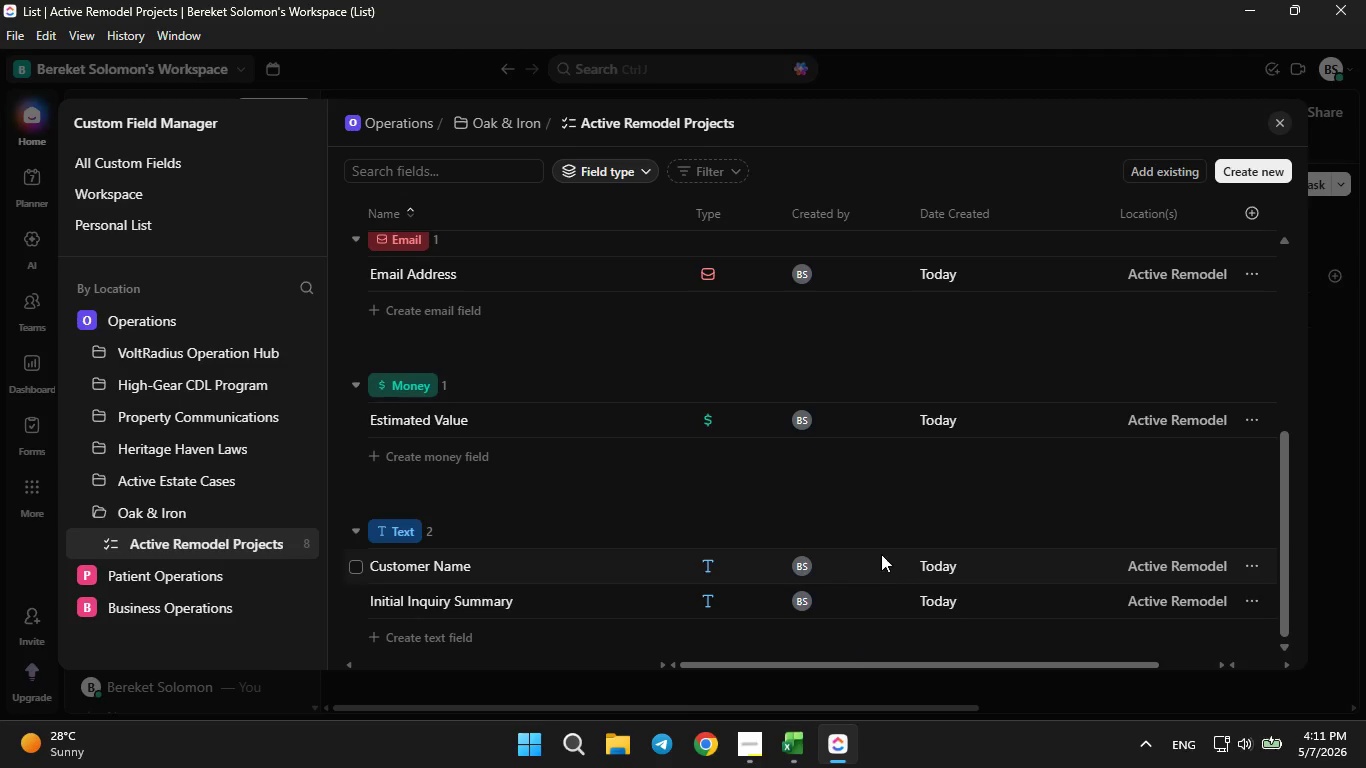 
scroll: coordinate [878, 548], scroll_direction: up, amount: 5.0
 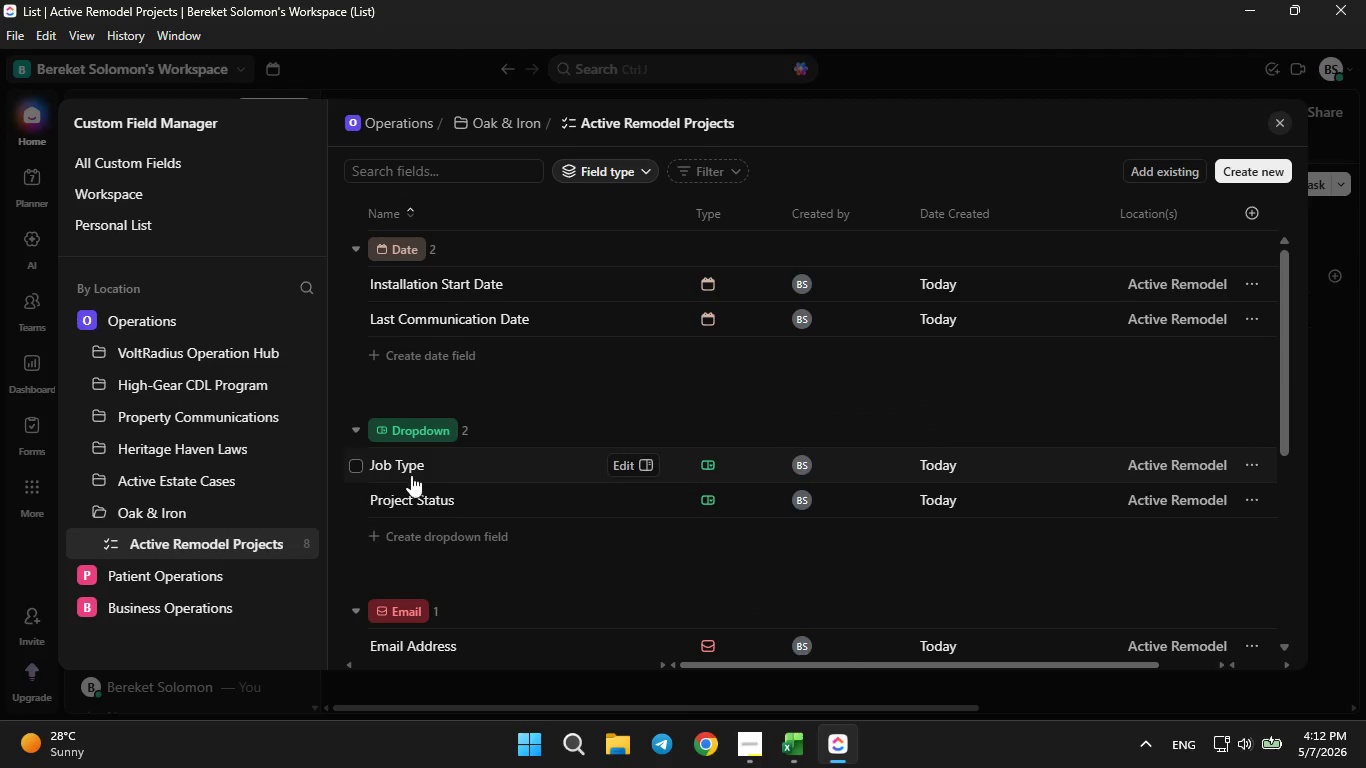 
scroll: coordinate [408, 588], scroll_direction: down, amount: 5.0
 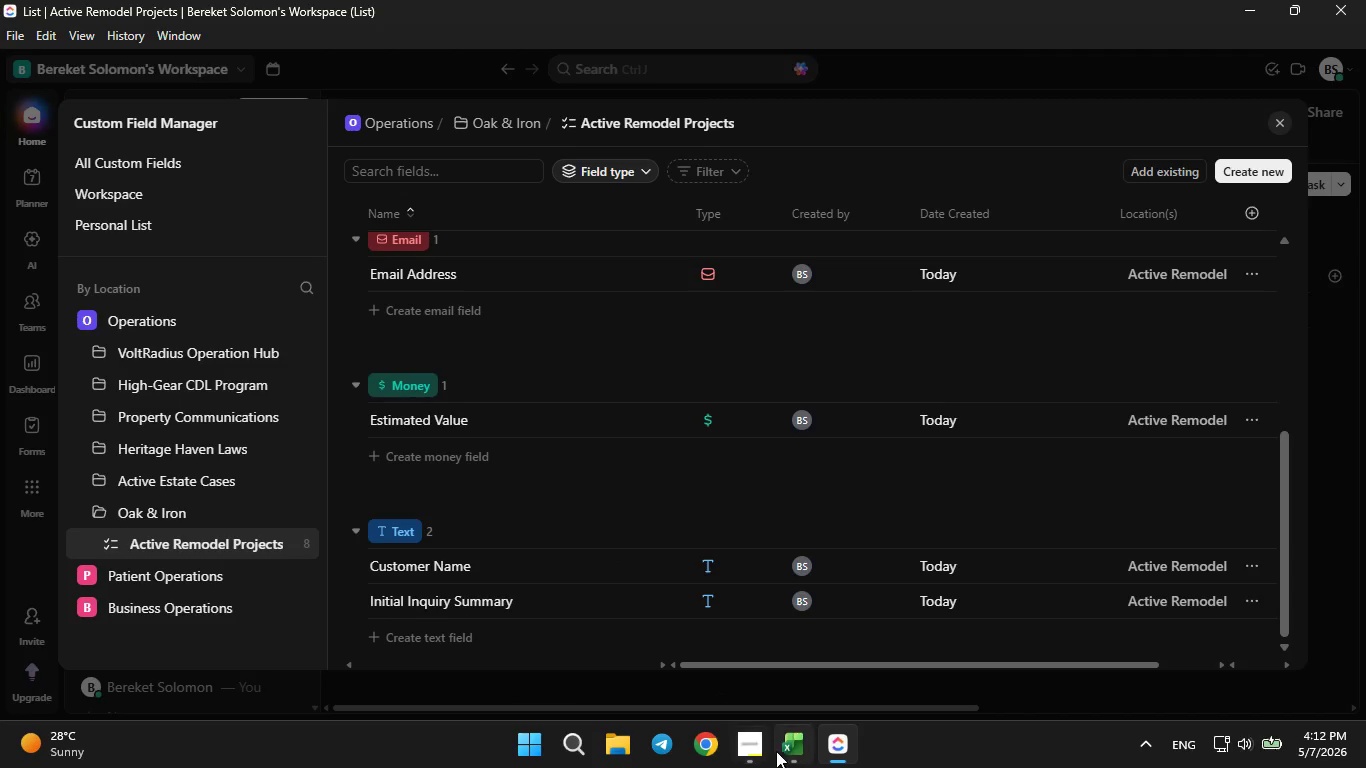 
left_click([783, 765])
 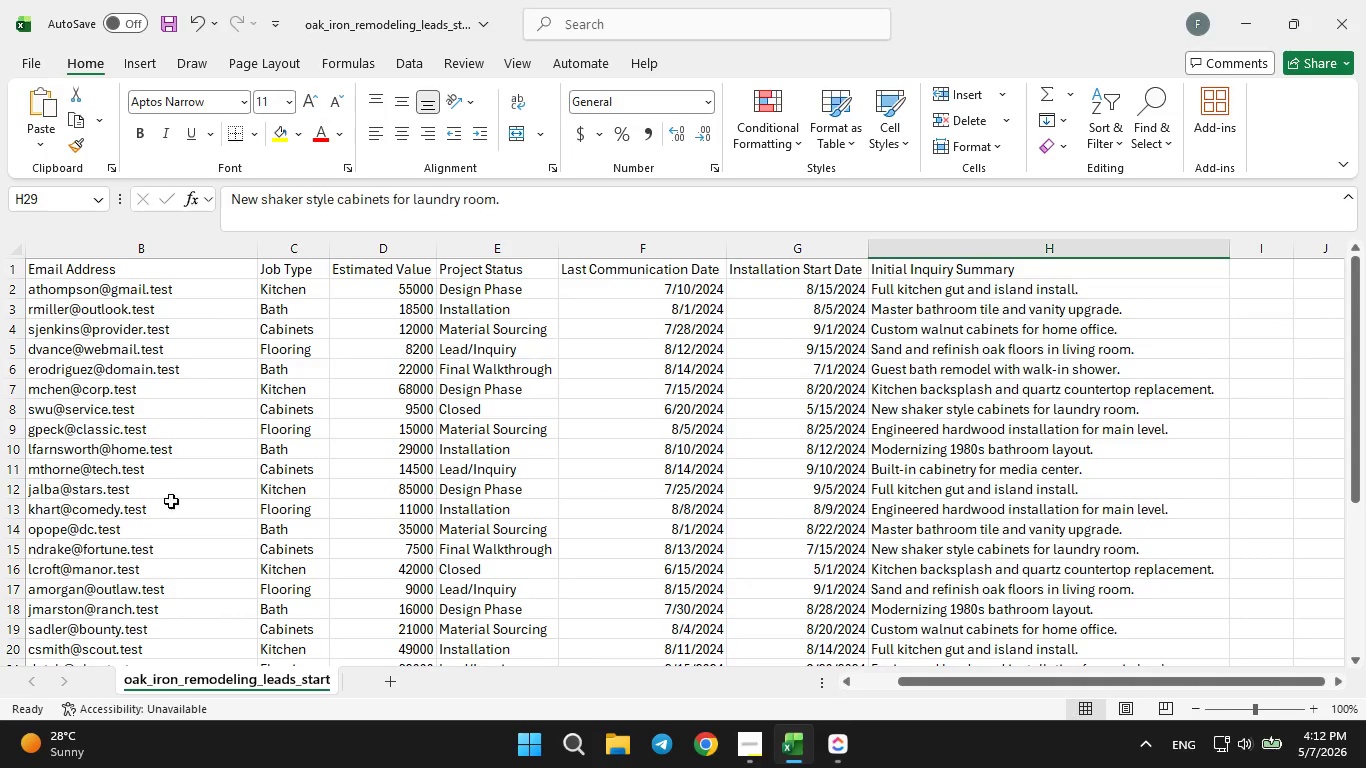 
wait(6.27)
 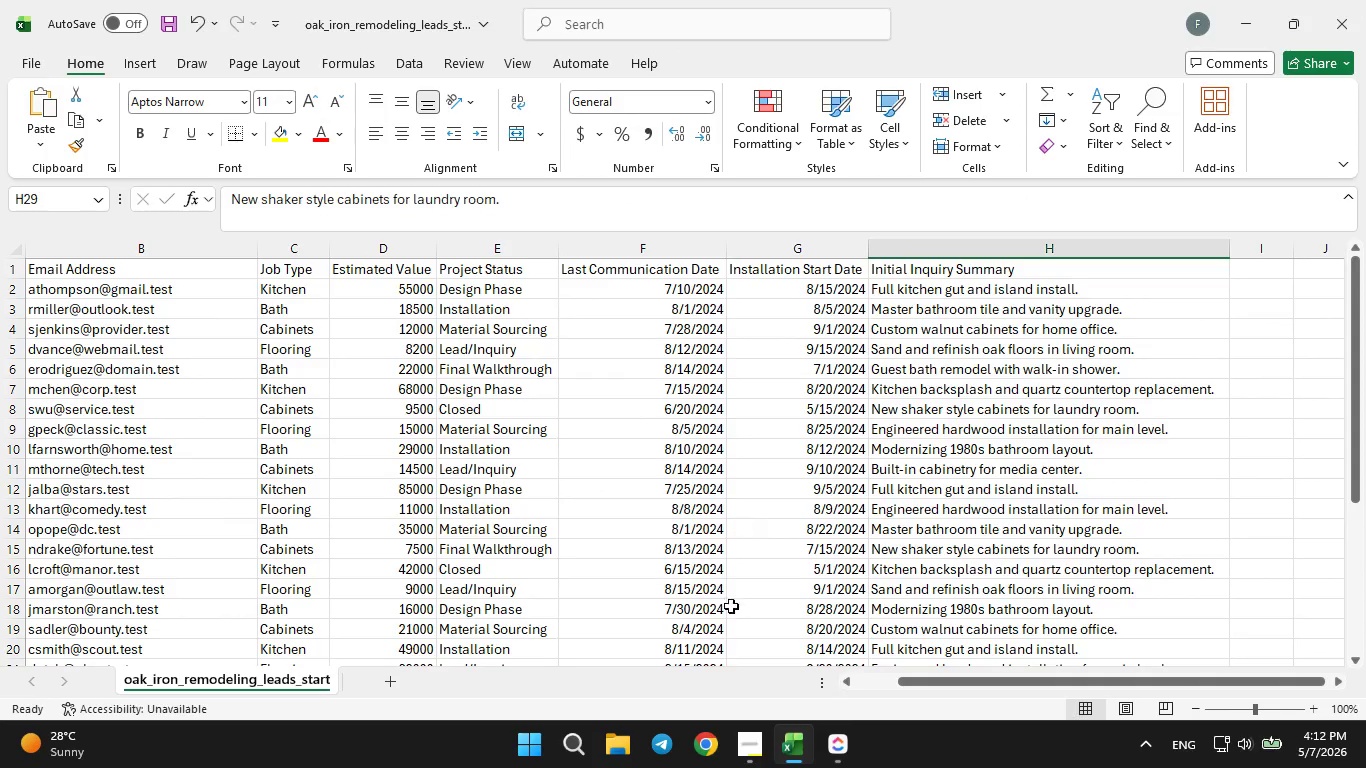 
left_click([844, 686])
 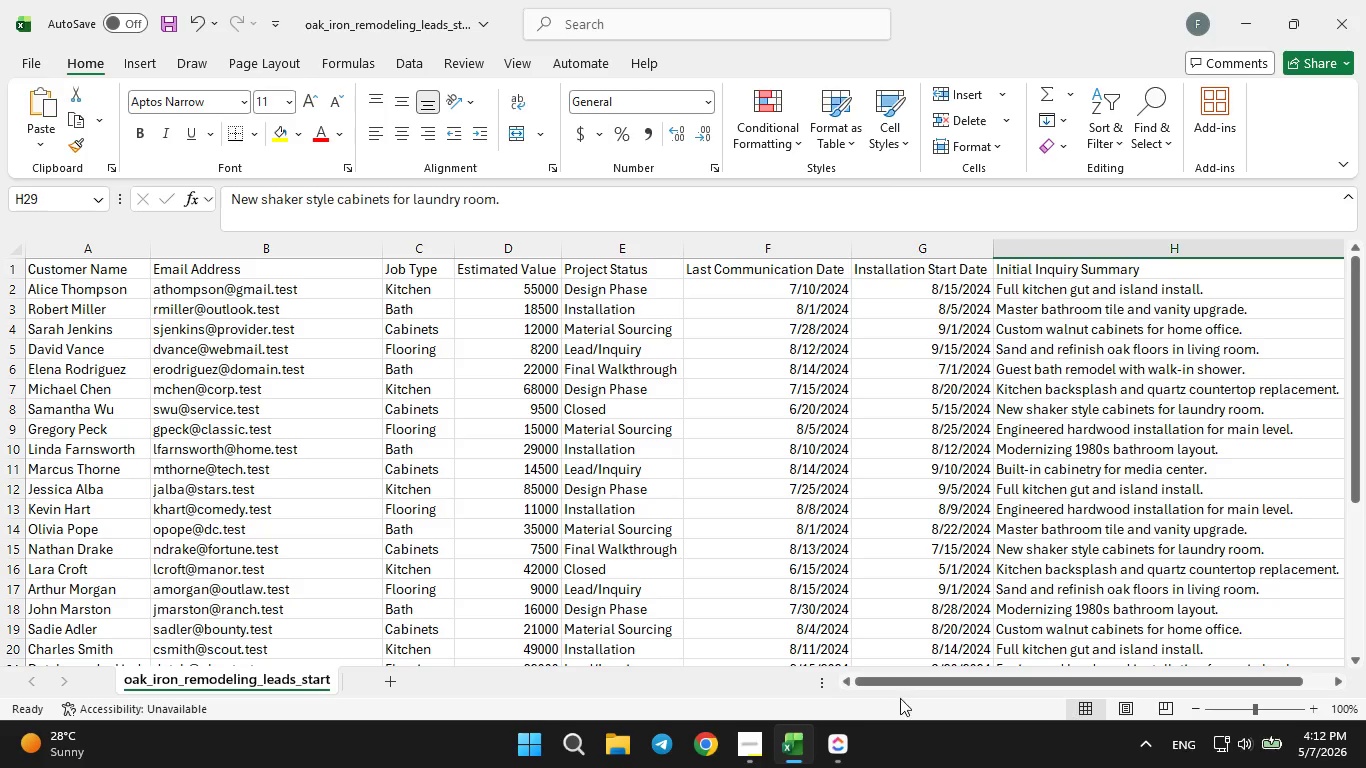 
wait(5.44)
 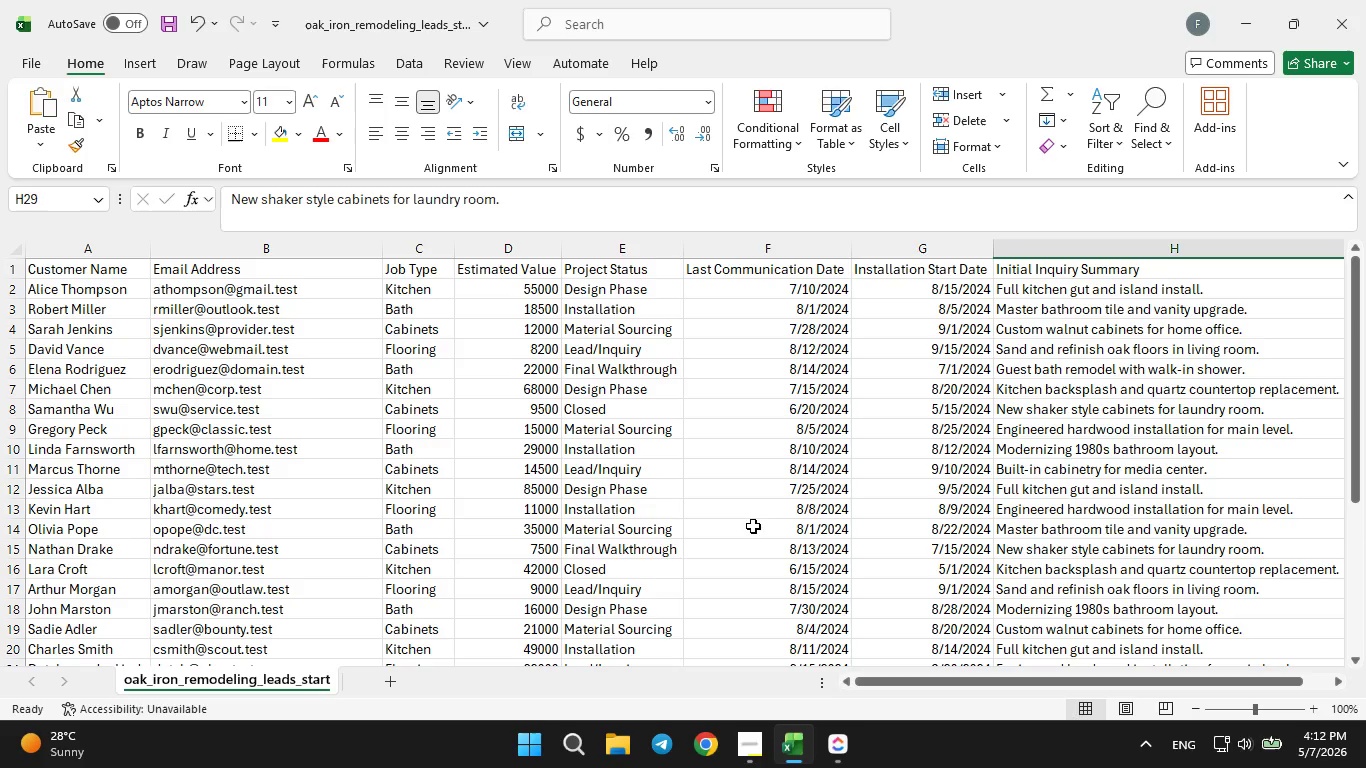 
left_click([826, 766])
 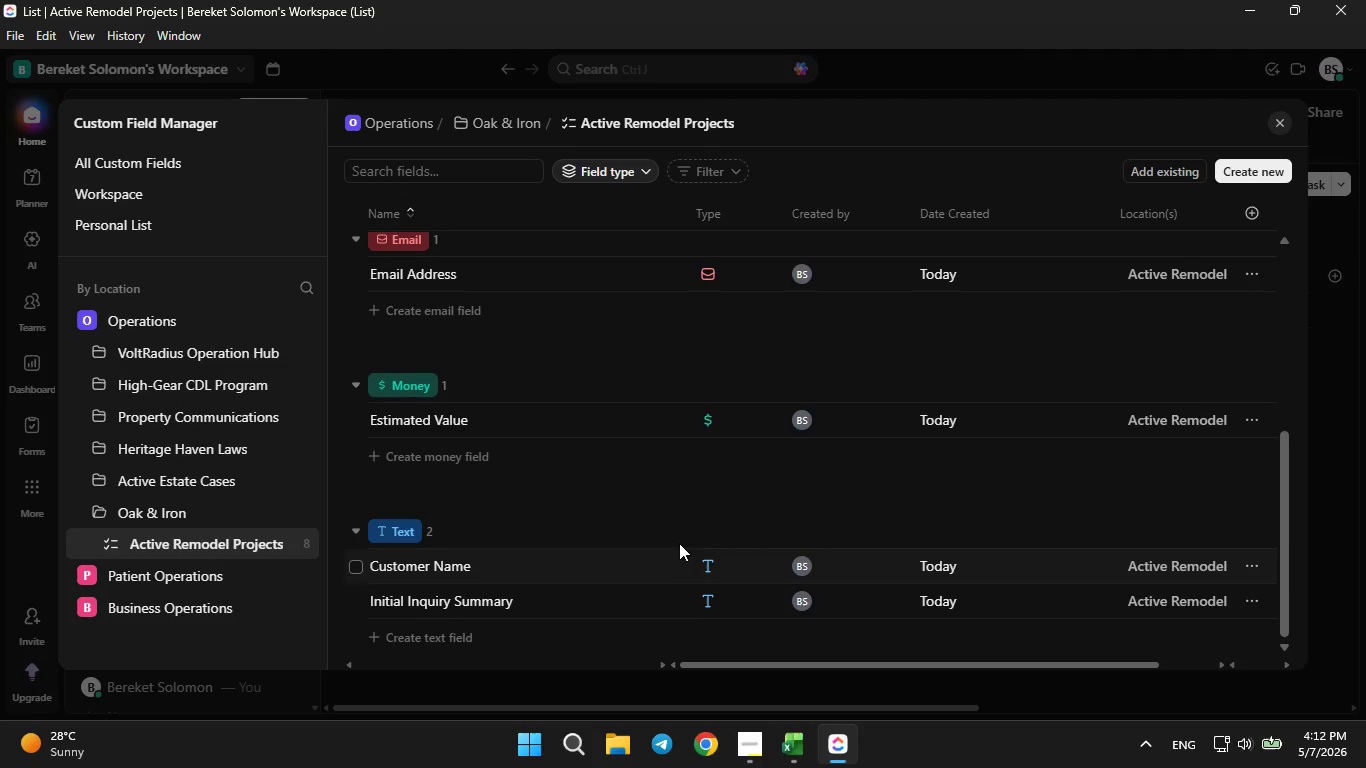 
scroll: coordinate [637, 521], scroll_direction: up, amount: 2.0
 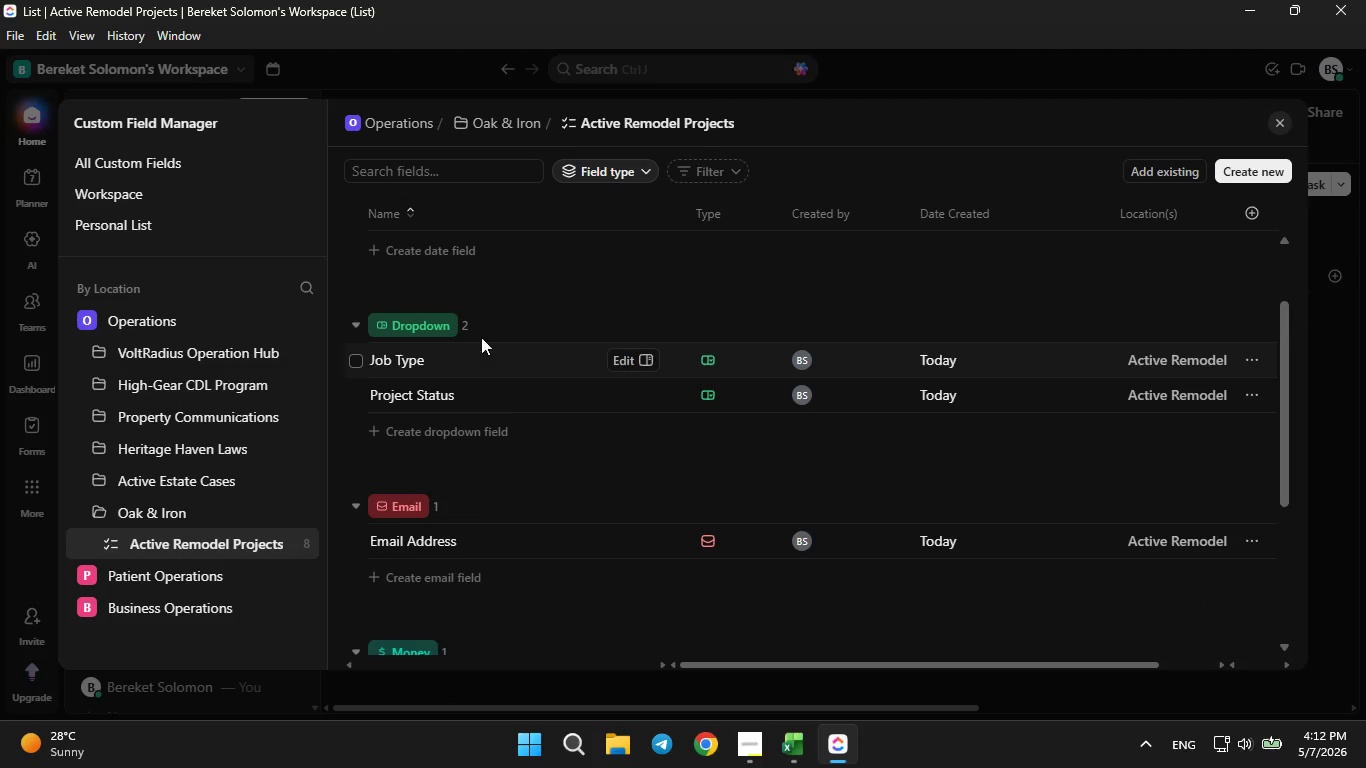 
left_click([1280, 112])
 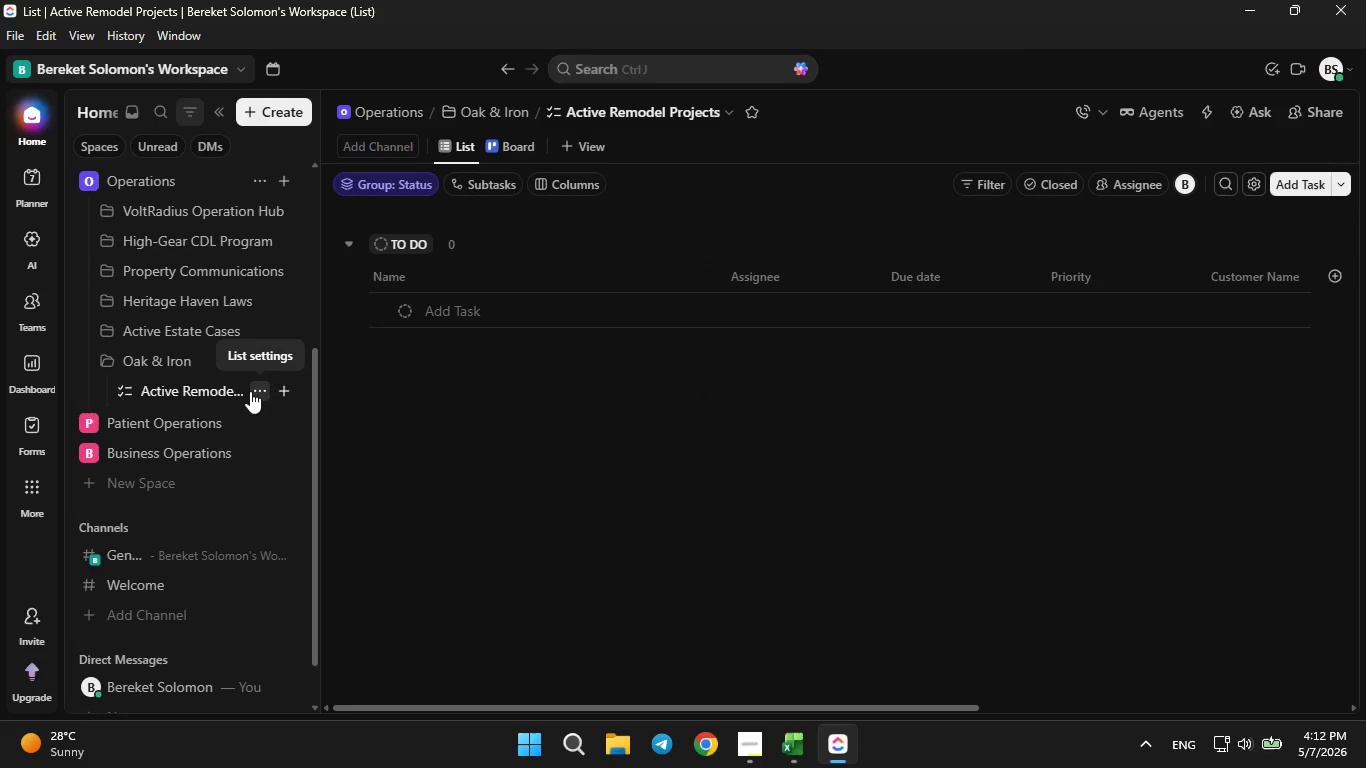 
left_click([250, 389])
 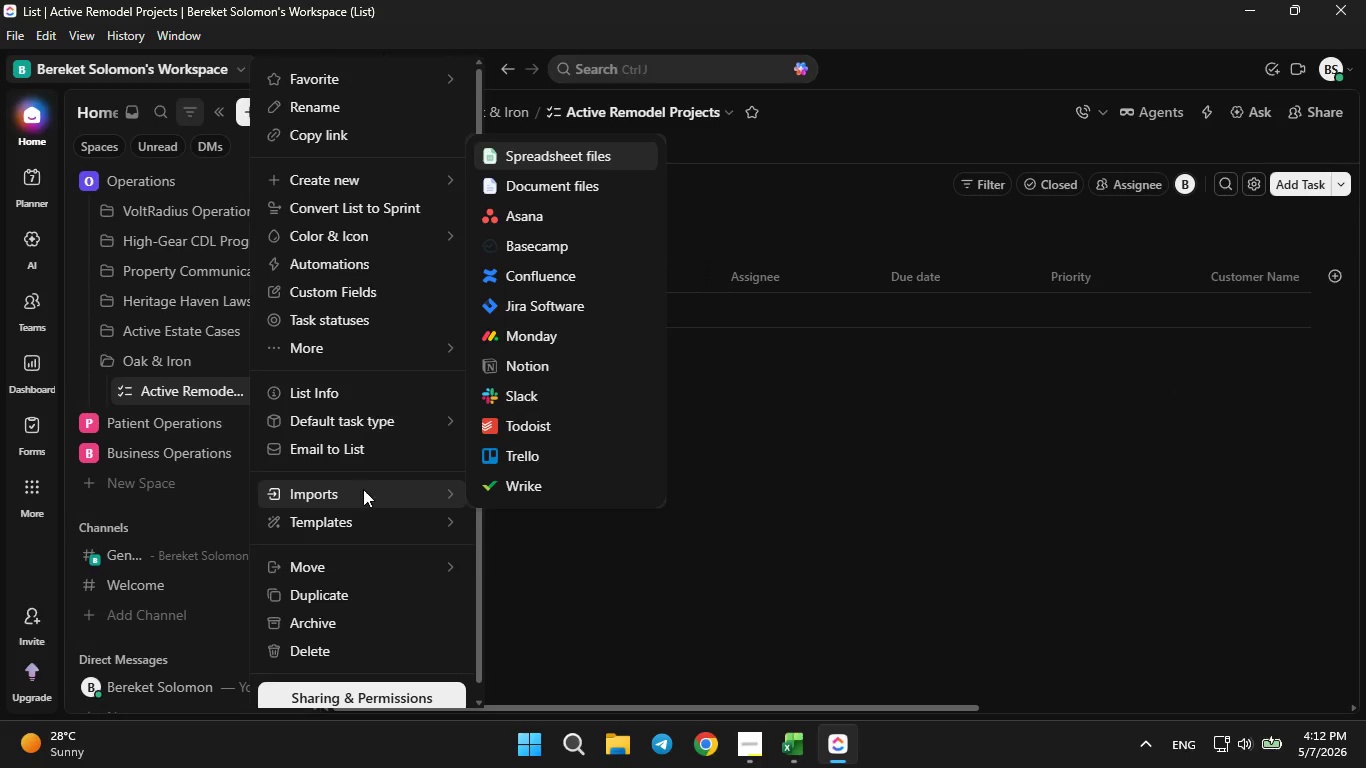 
left_click([542, 162])
 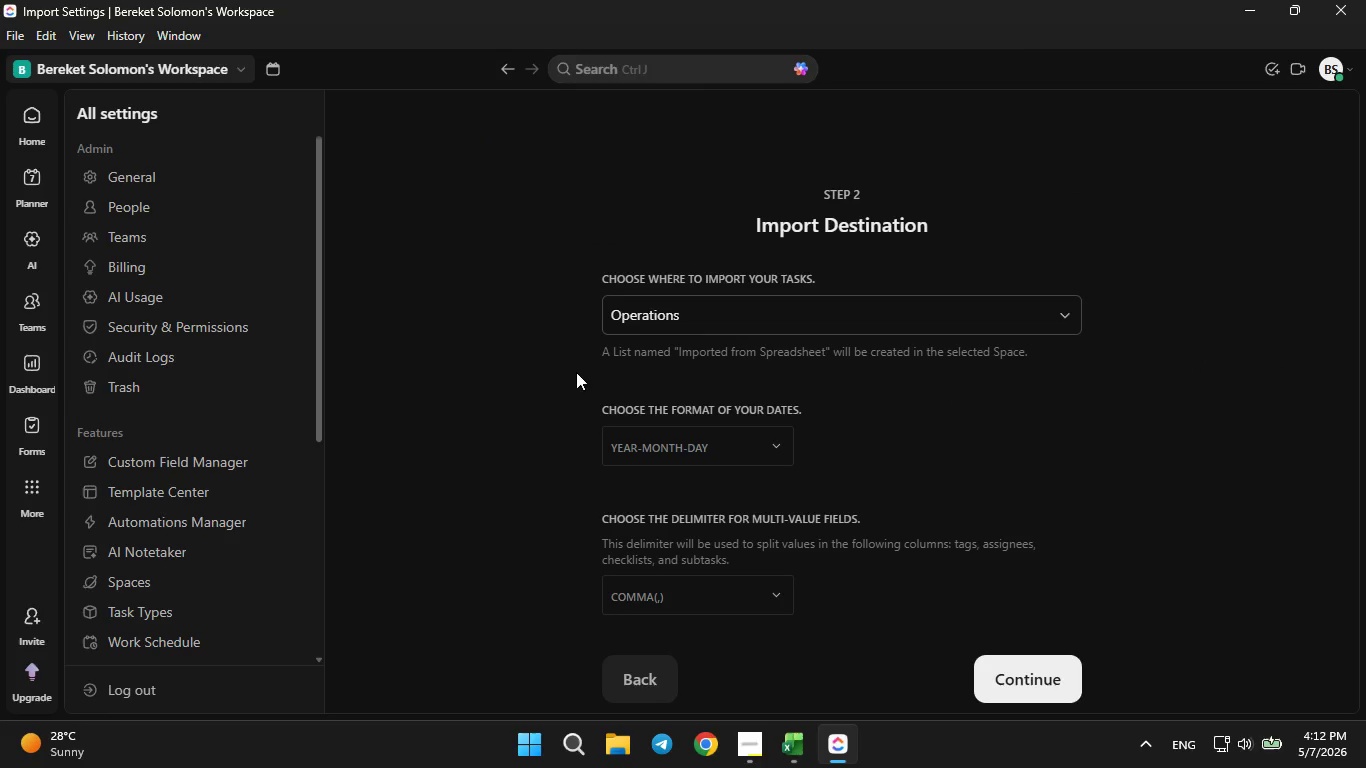 
left_click([643, 456])
 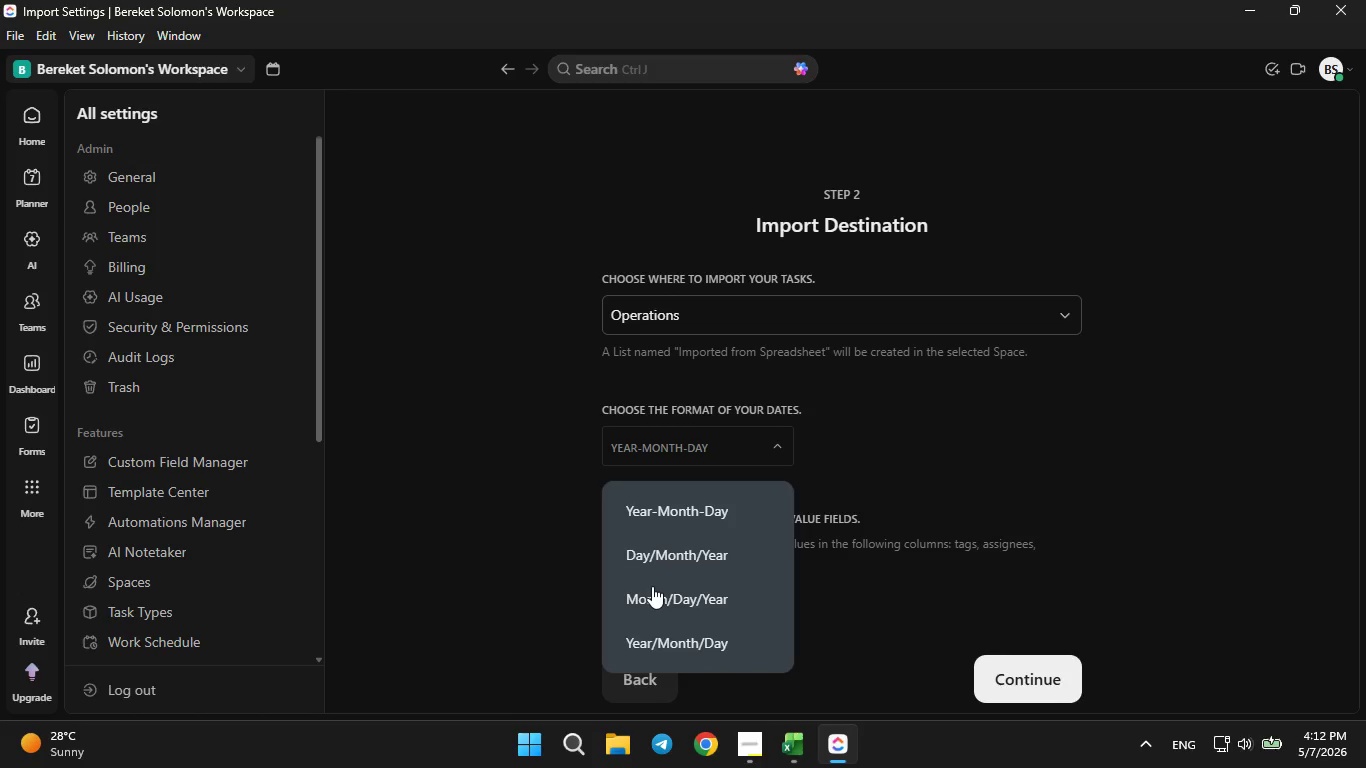 
left_click([652, 586])
 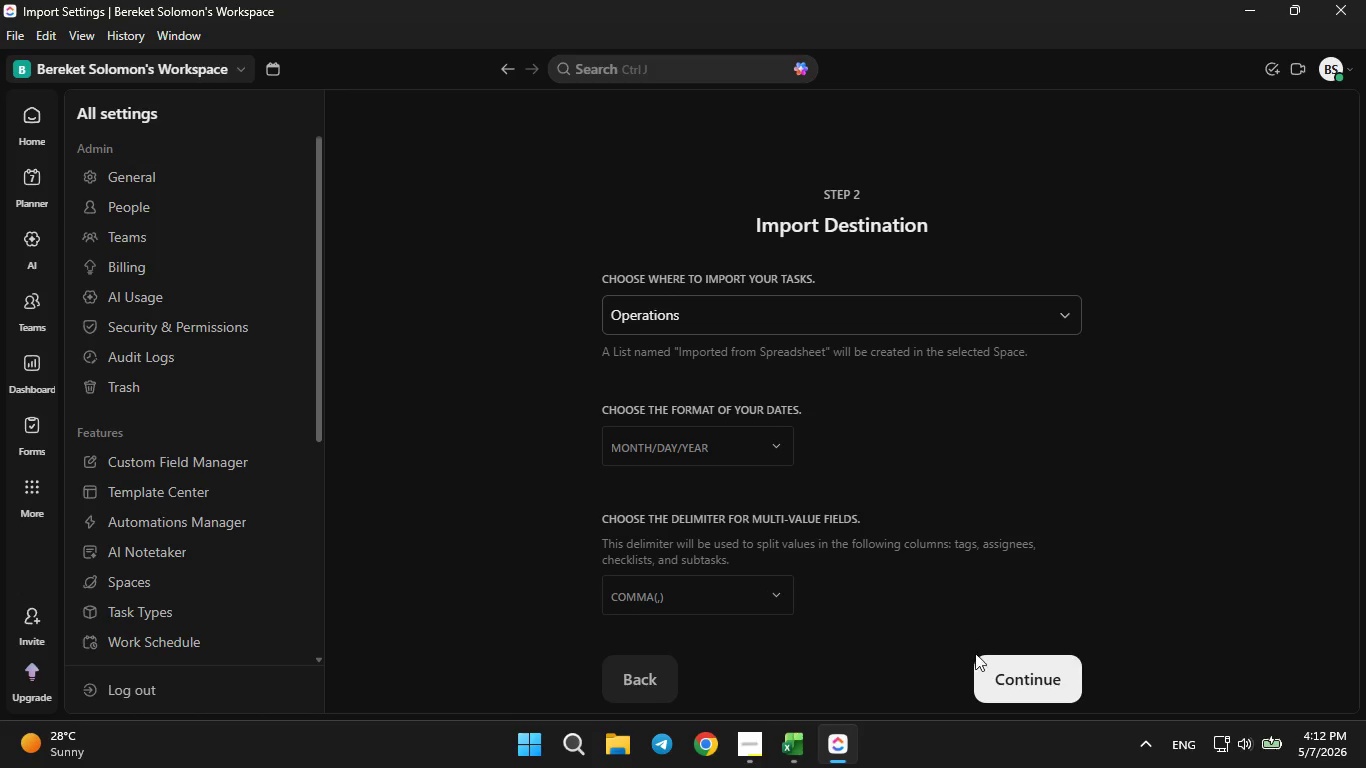 
left_click([987, 679])
 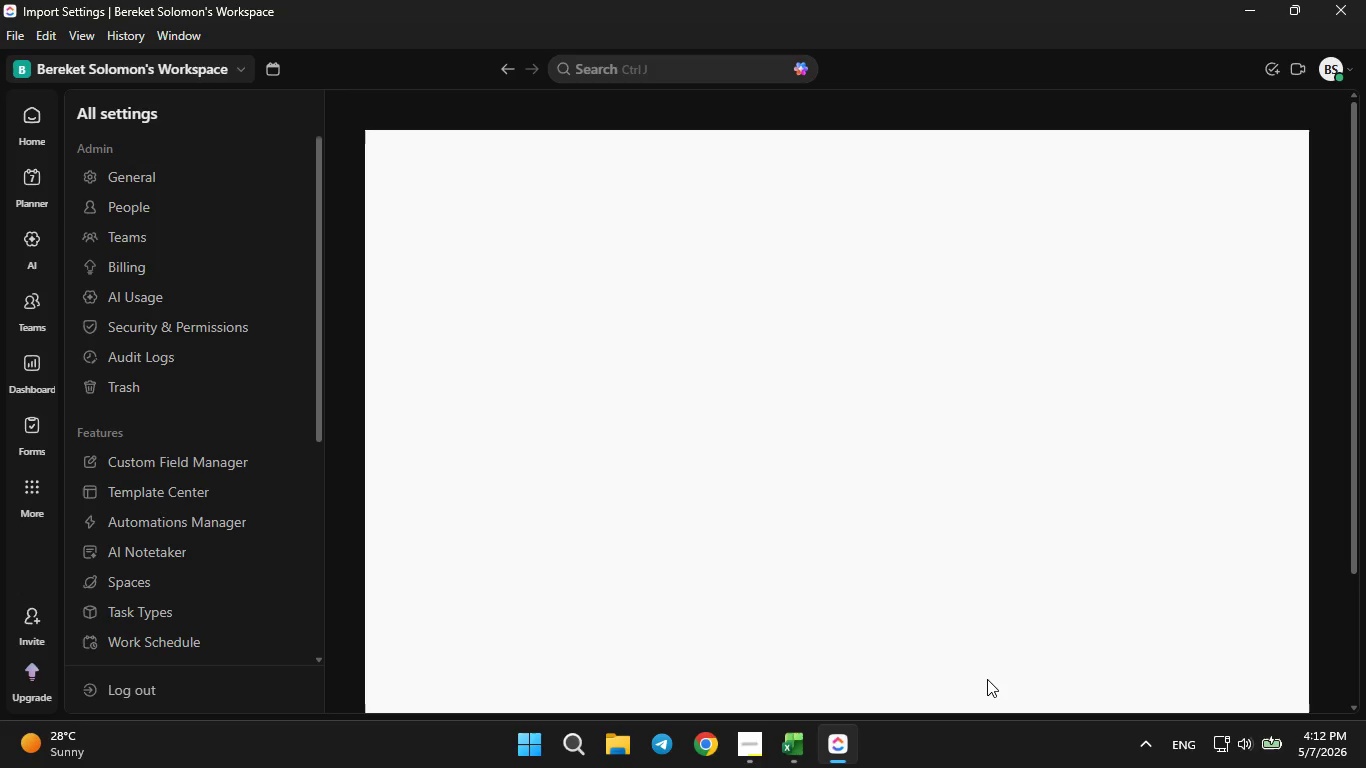 
wait(8.48)
 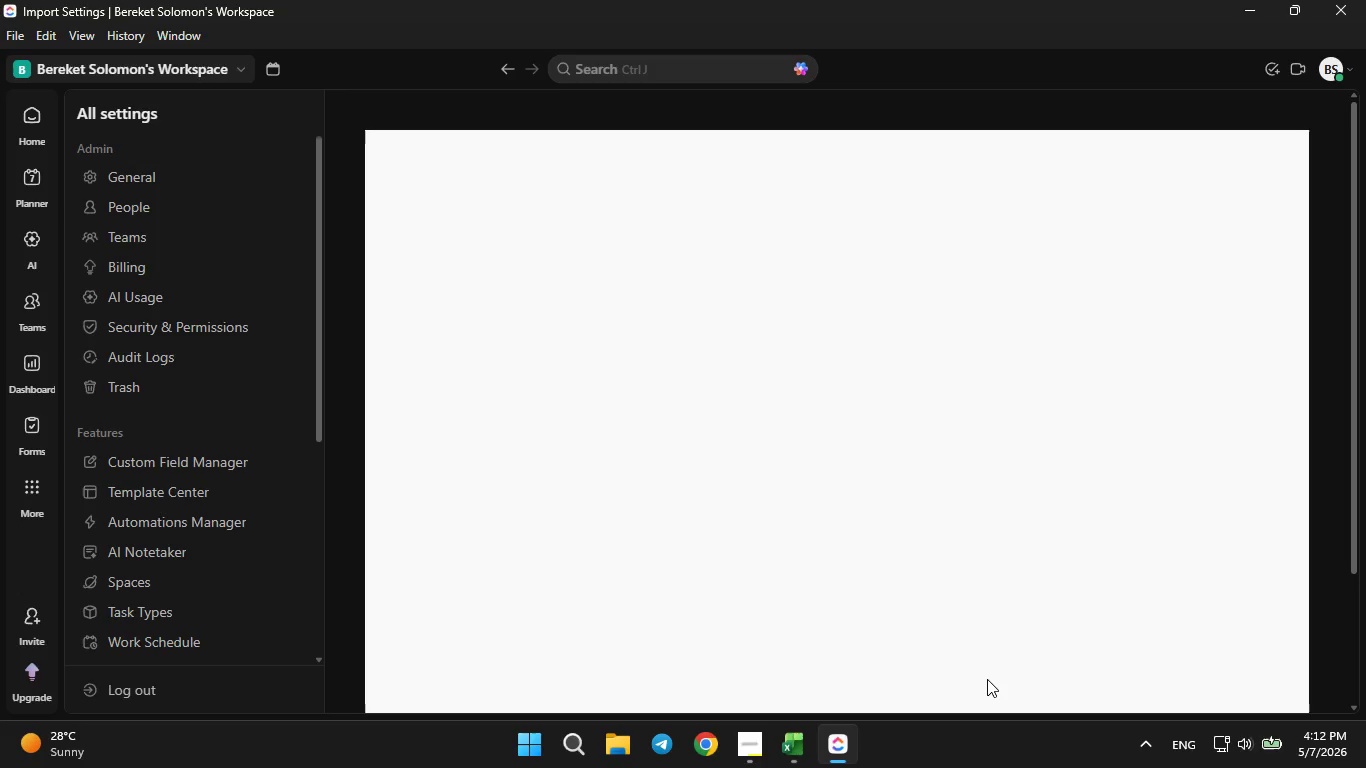 
left_click([858, 440])
 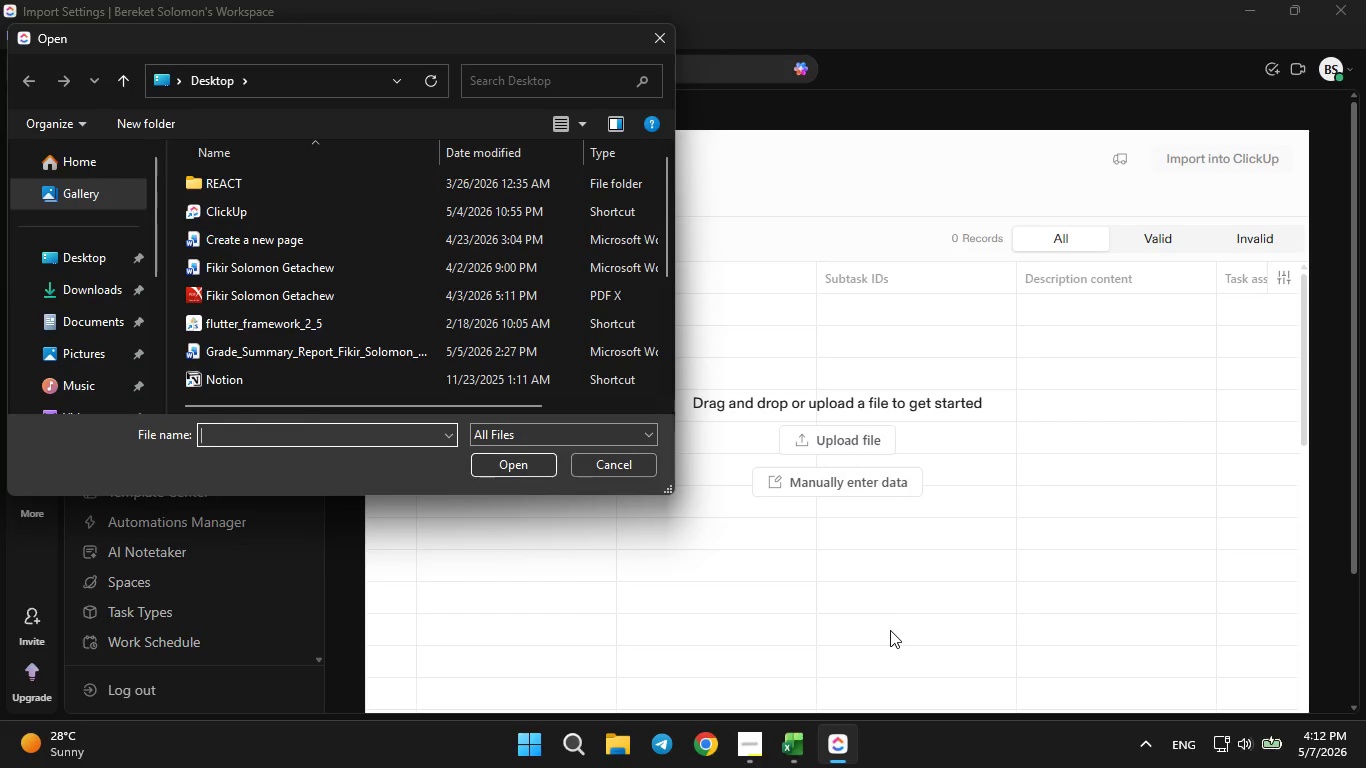 
scroll: coordinate [569, 374], scroll_direction: down, amount: 1.0
 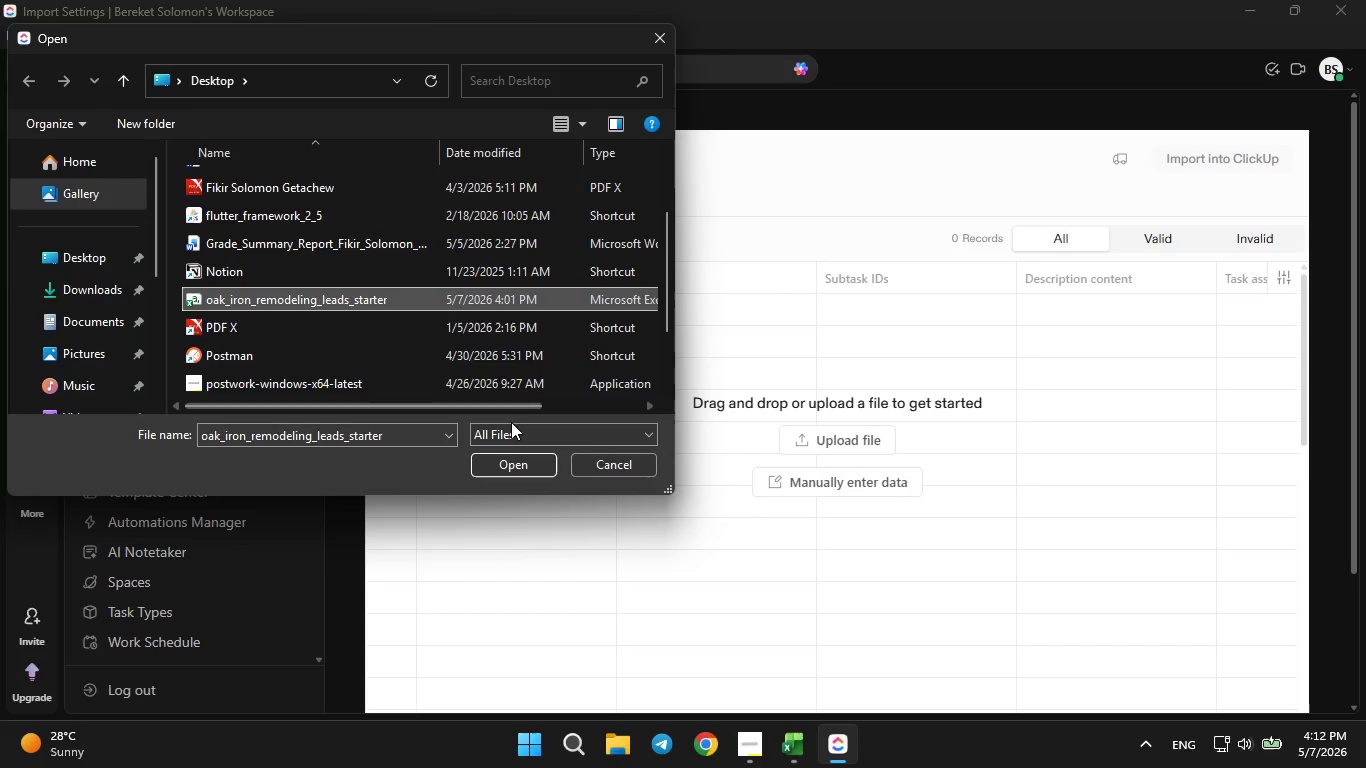 
left_click([509, 464])
 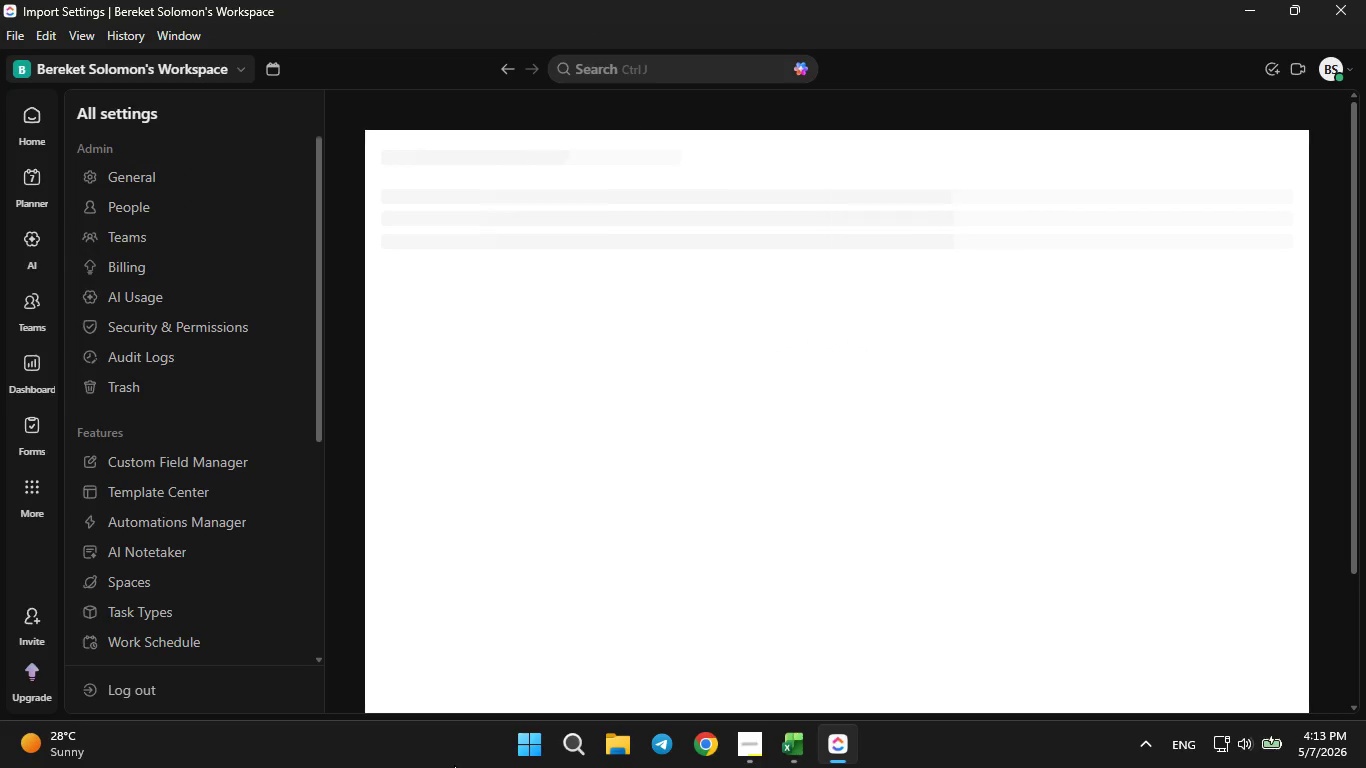 
wait(12.52)
 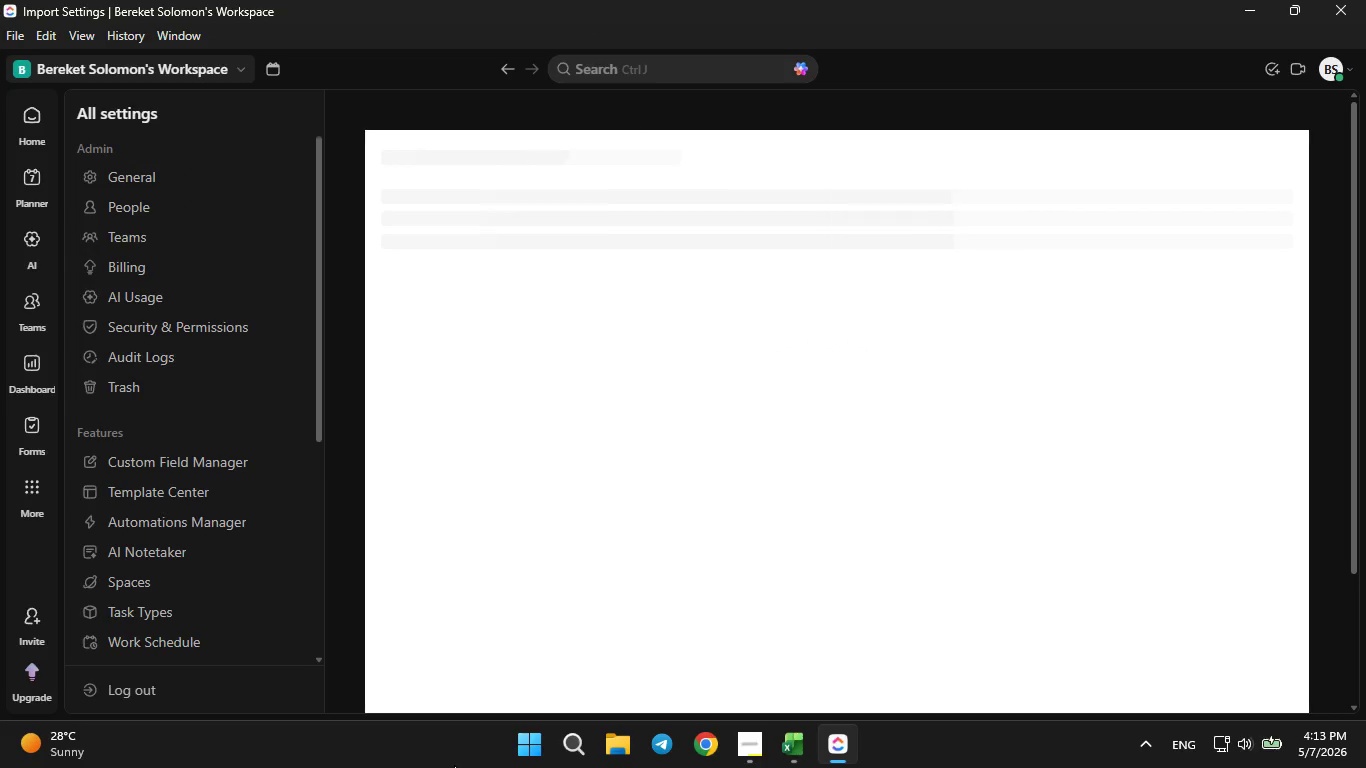 
left_click([811, 349])
 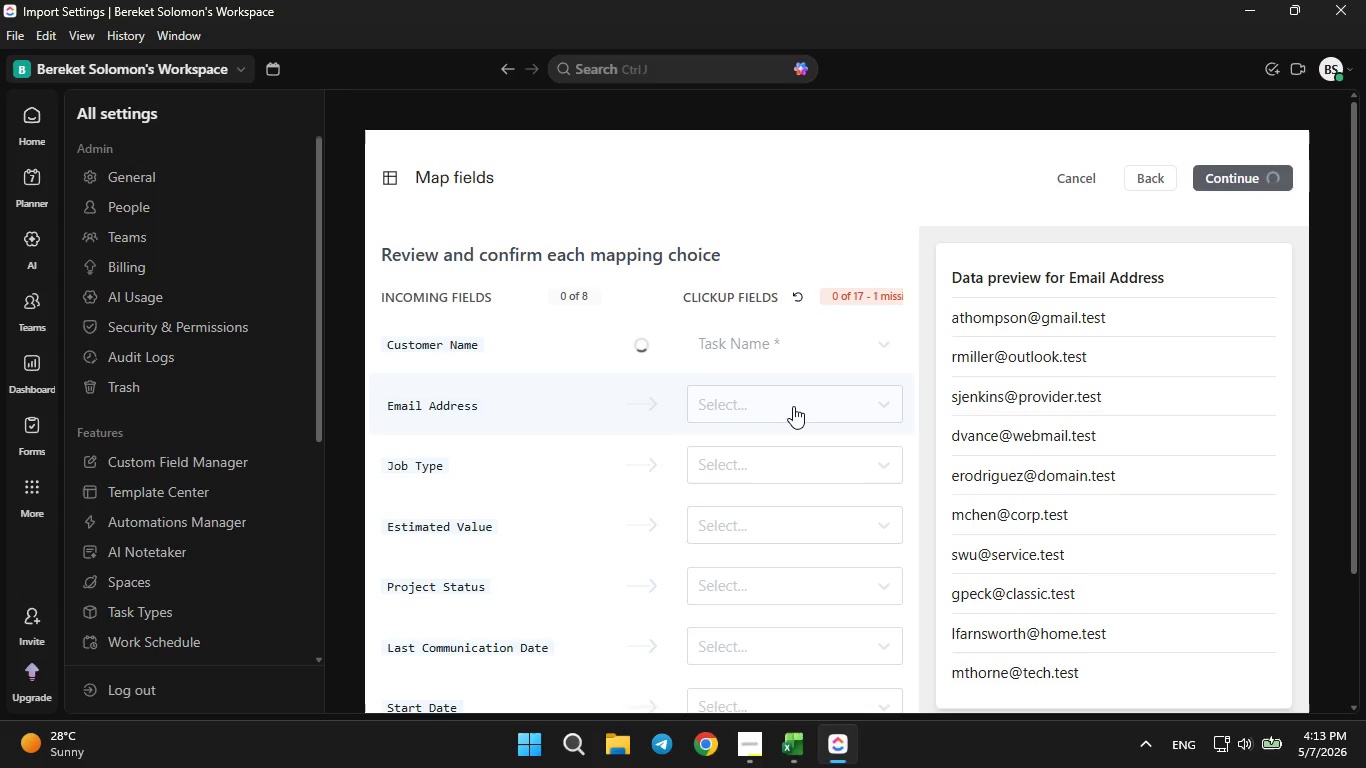 
left_click([793, 405])
 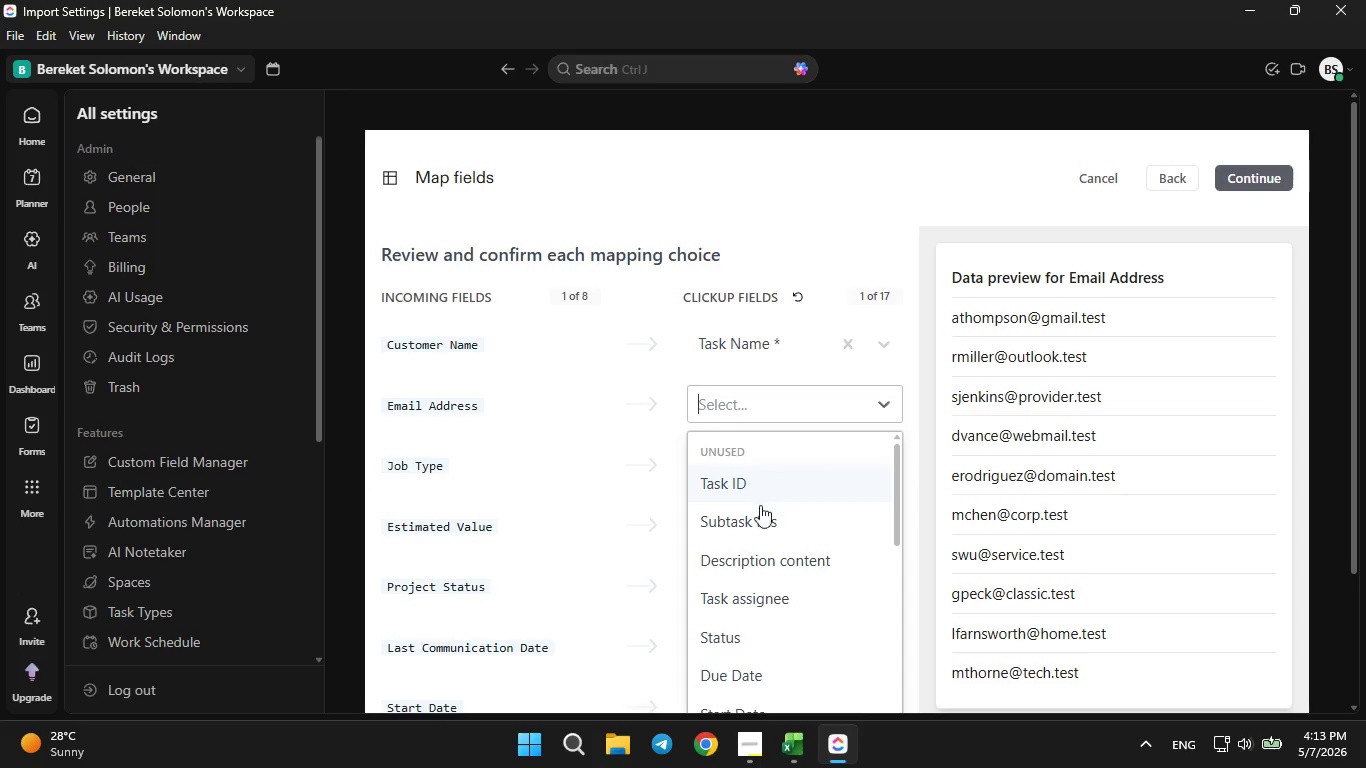 
scroll: coordinate [737, 635], scroll_direction: down, amount: 9.0
 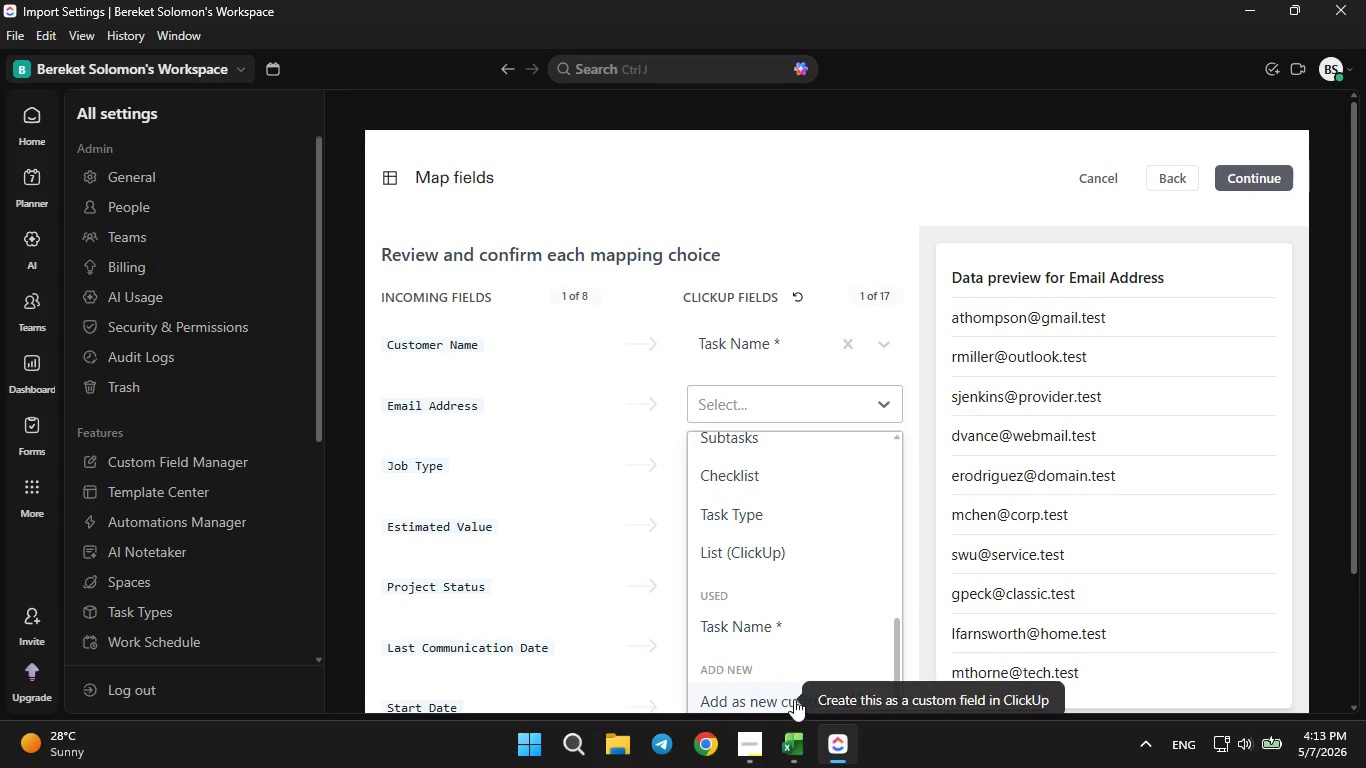 
left_click([794, 695])
 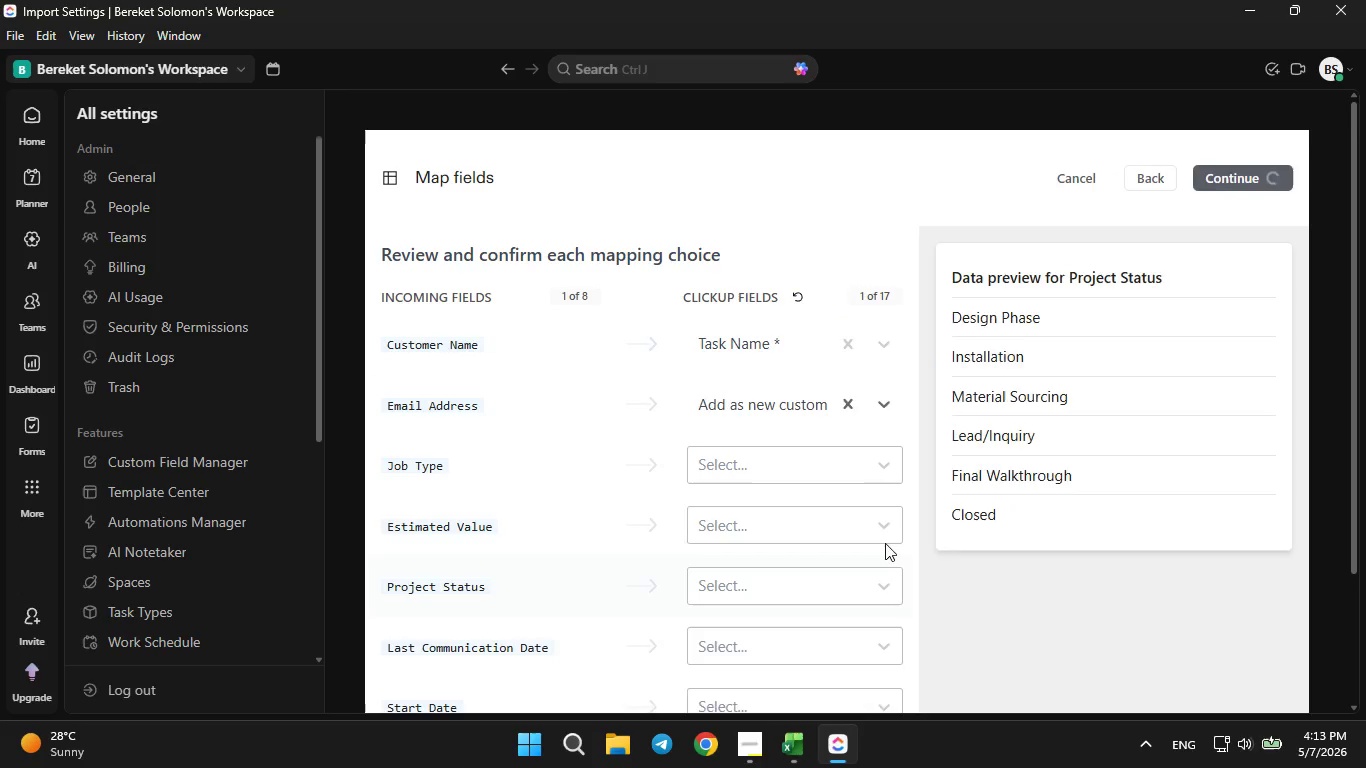 
scroll: coordinate [885, 545], scroll_direction: down, amount: 2.0
 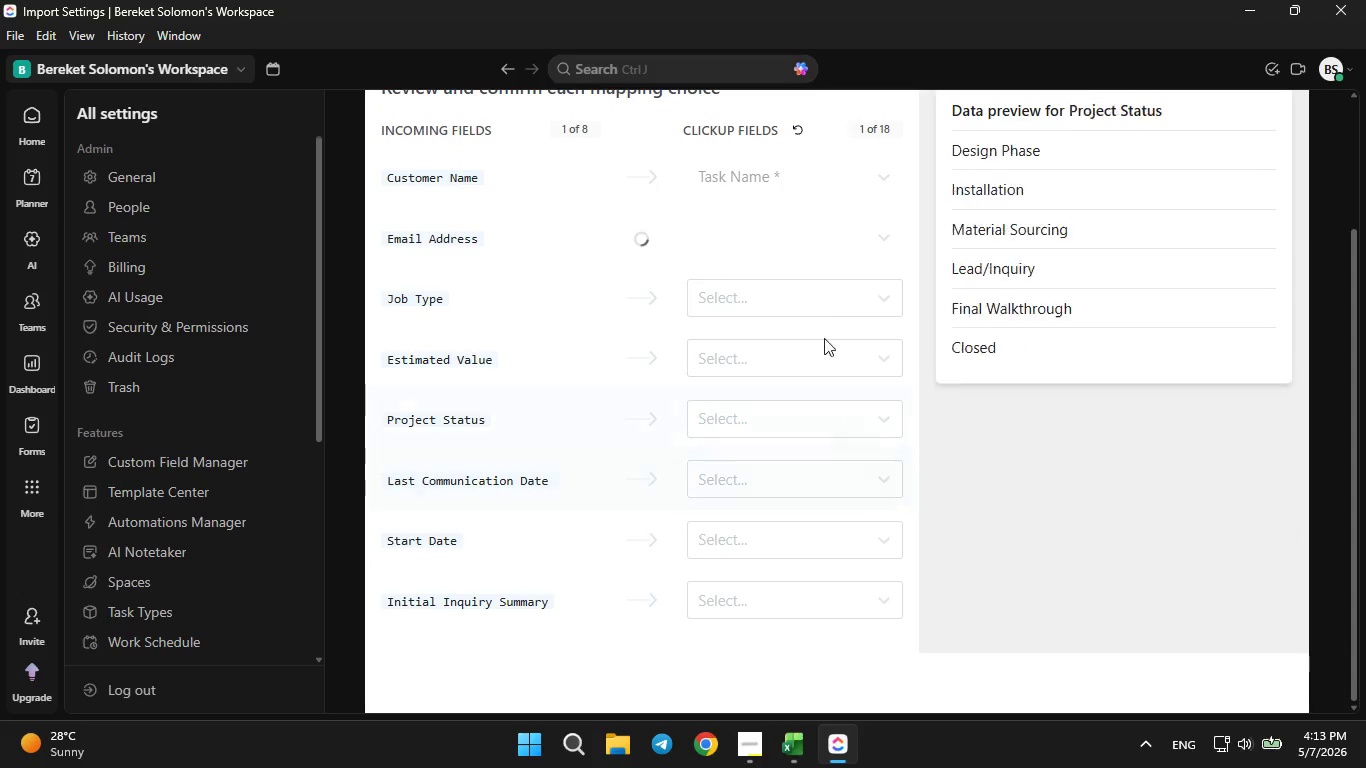 
left_click([817, 300])
 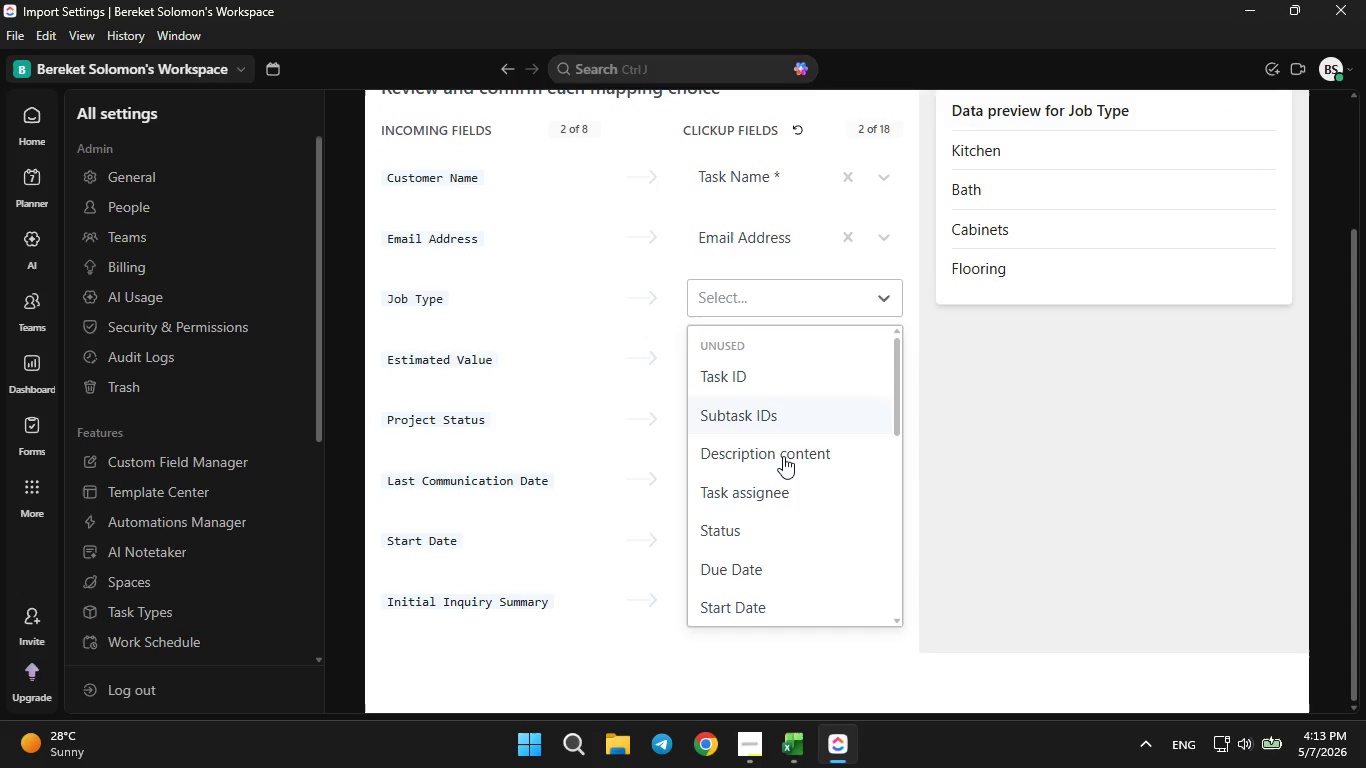 
scroll: coordinate [777, 508], scroll_direction: down, amount: 5.0
 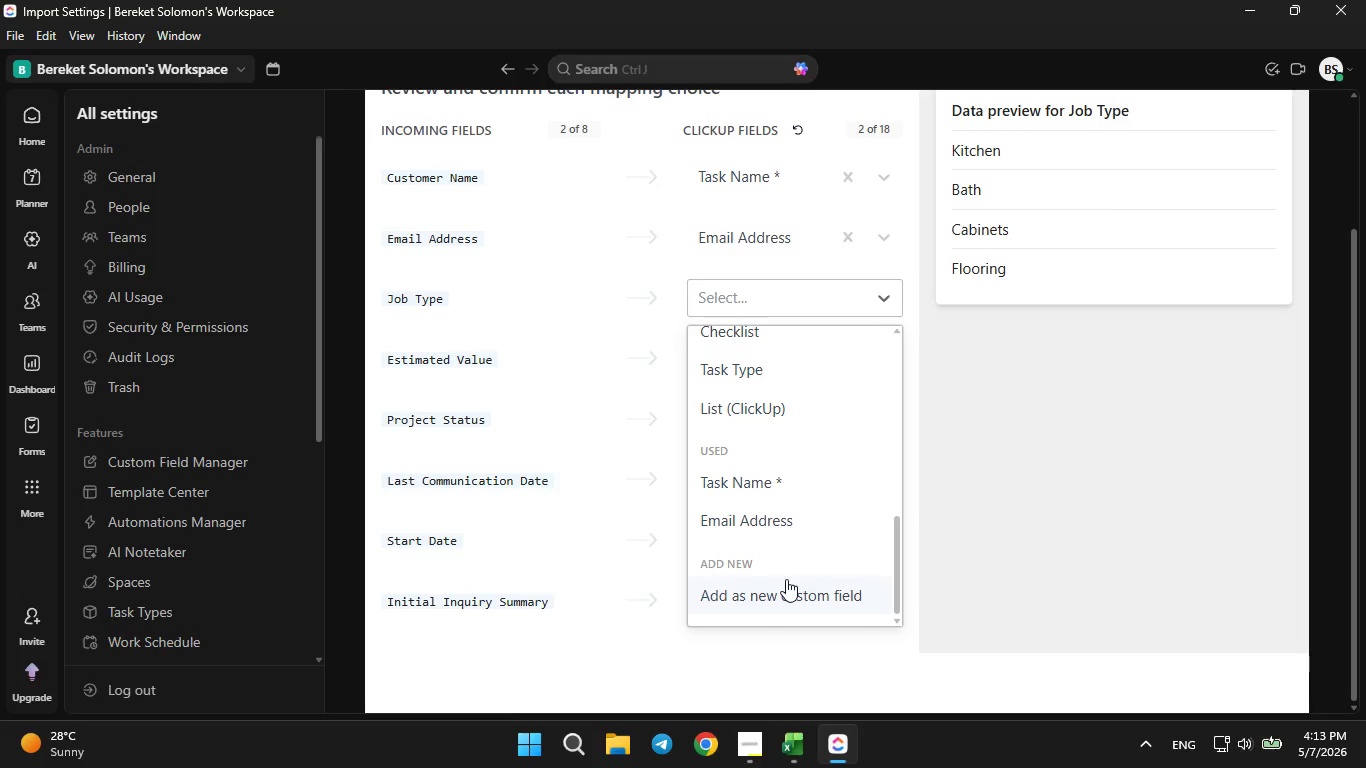 
left_click([786, 579])
 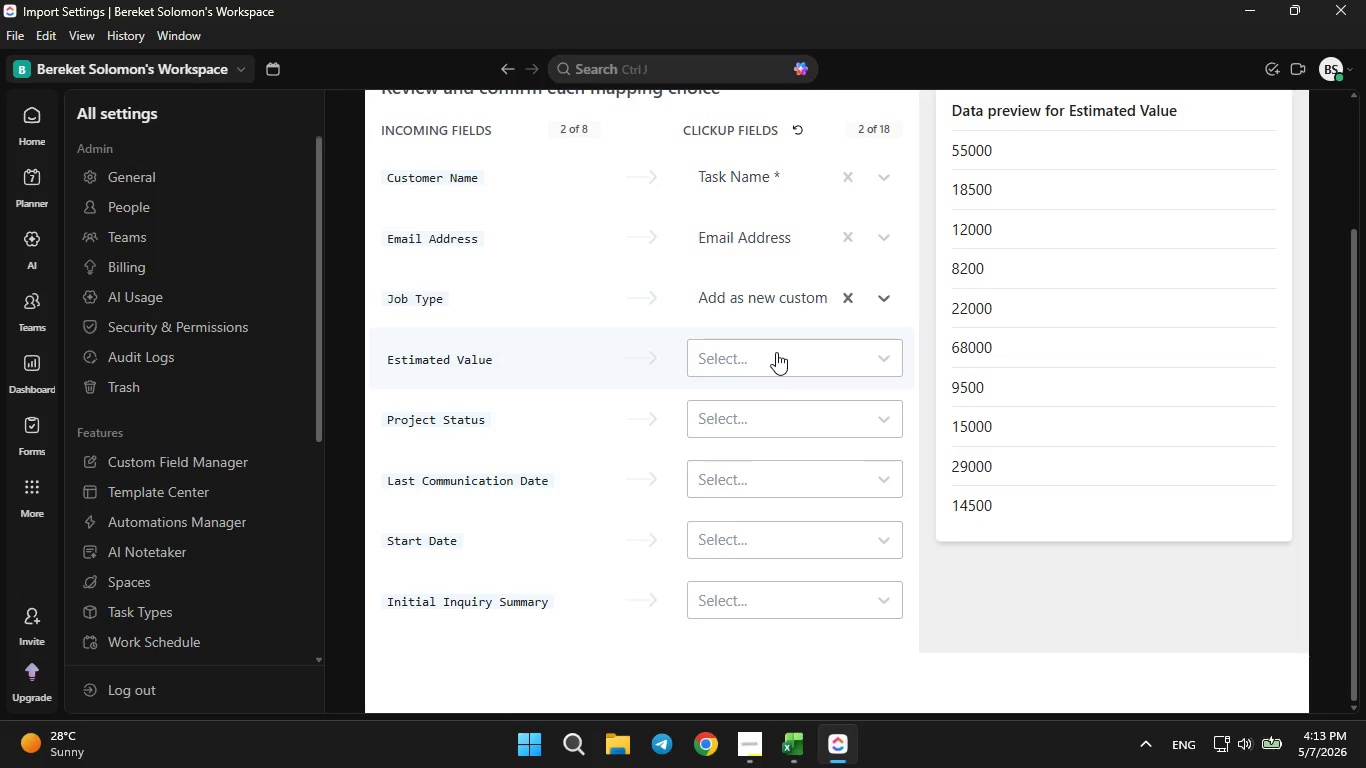 
left_click([776, 352])
 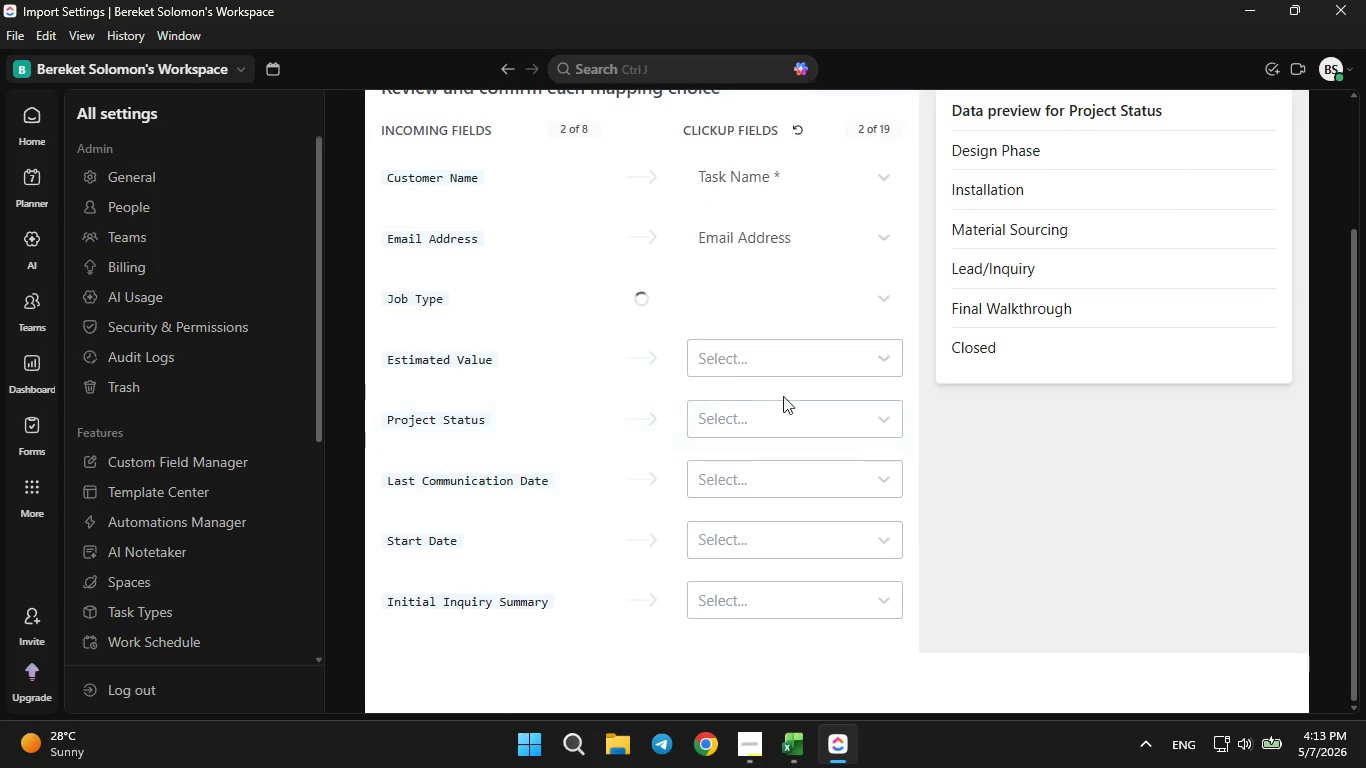 
left_click([1133, 463])
 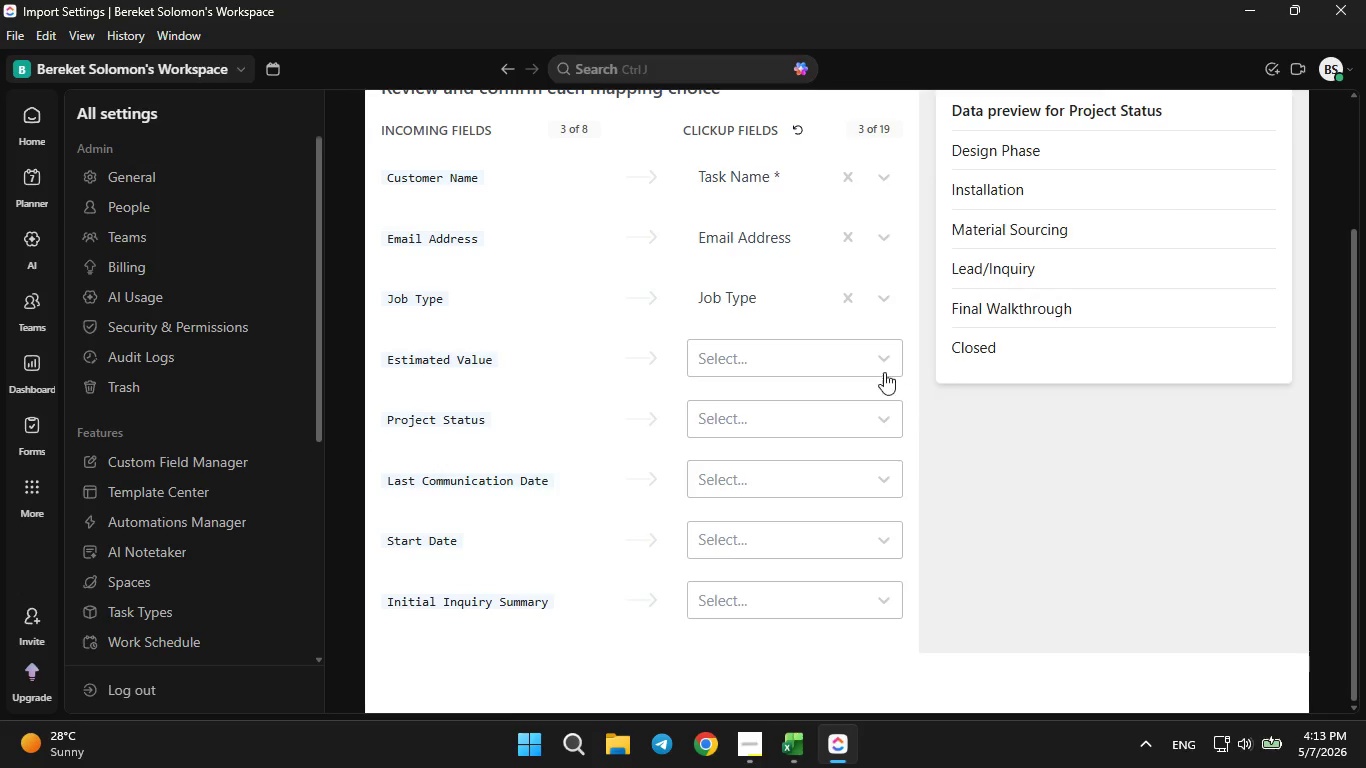 
left_click([861, 354])
 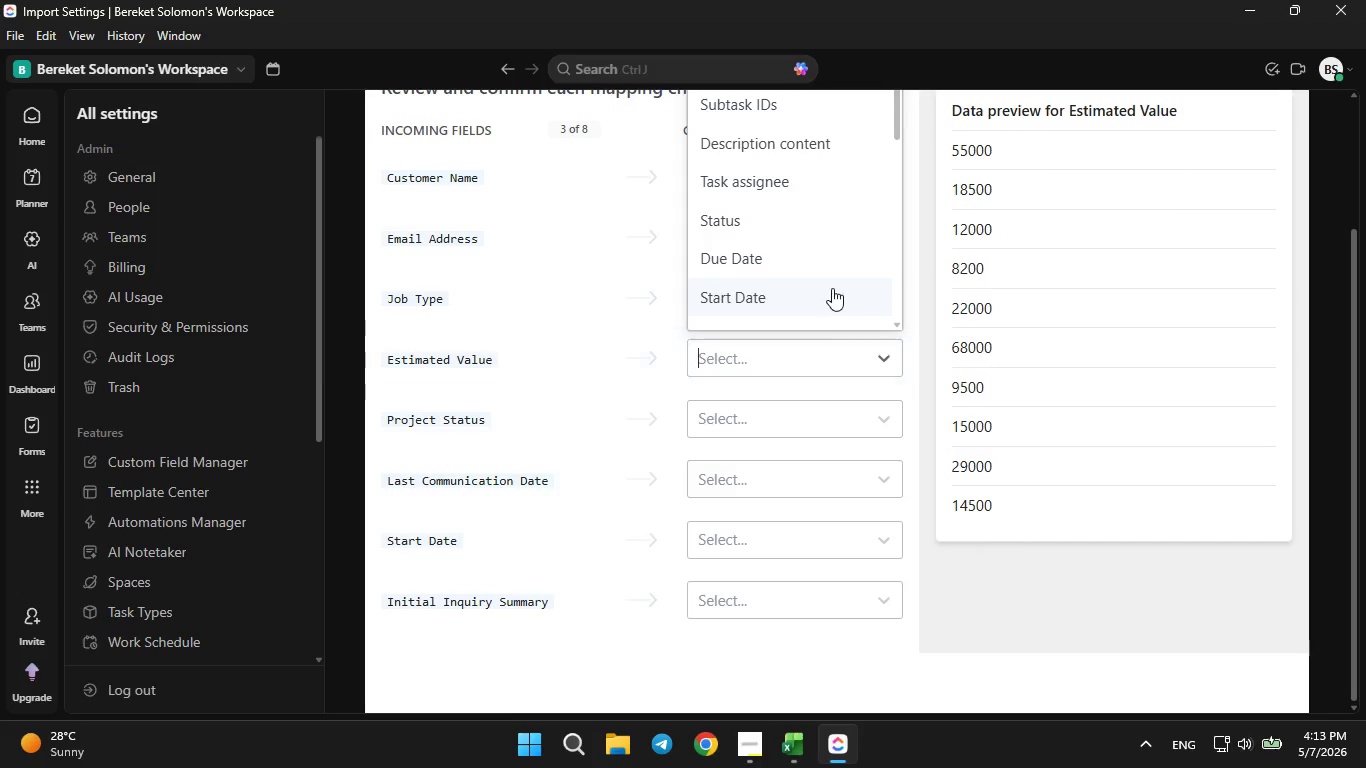 
scroll: coordinate [826, 292], scroll_direction: down, amount: 6.0
 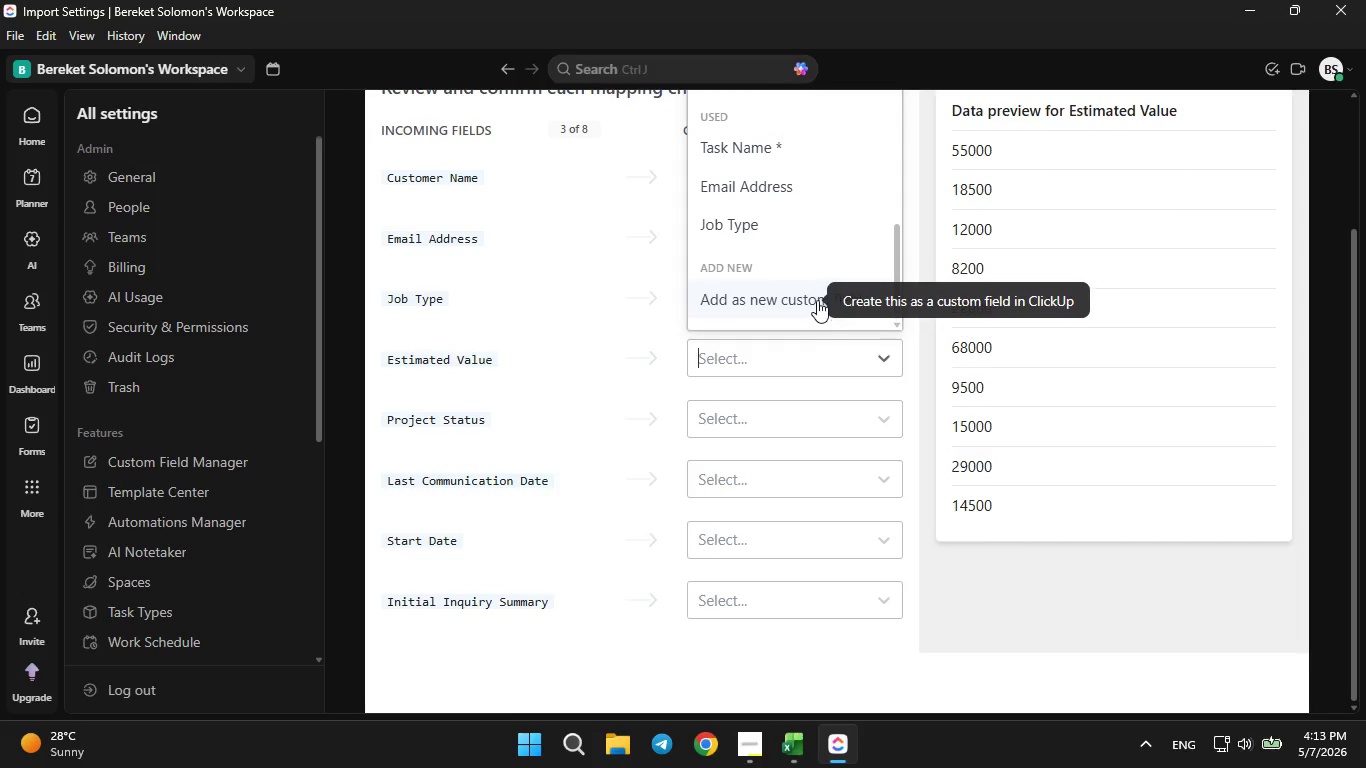 
left_click([818, 296])
 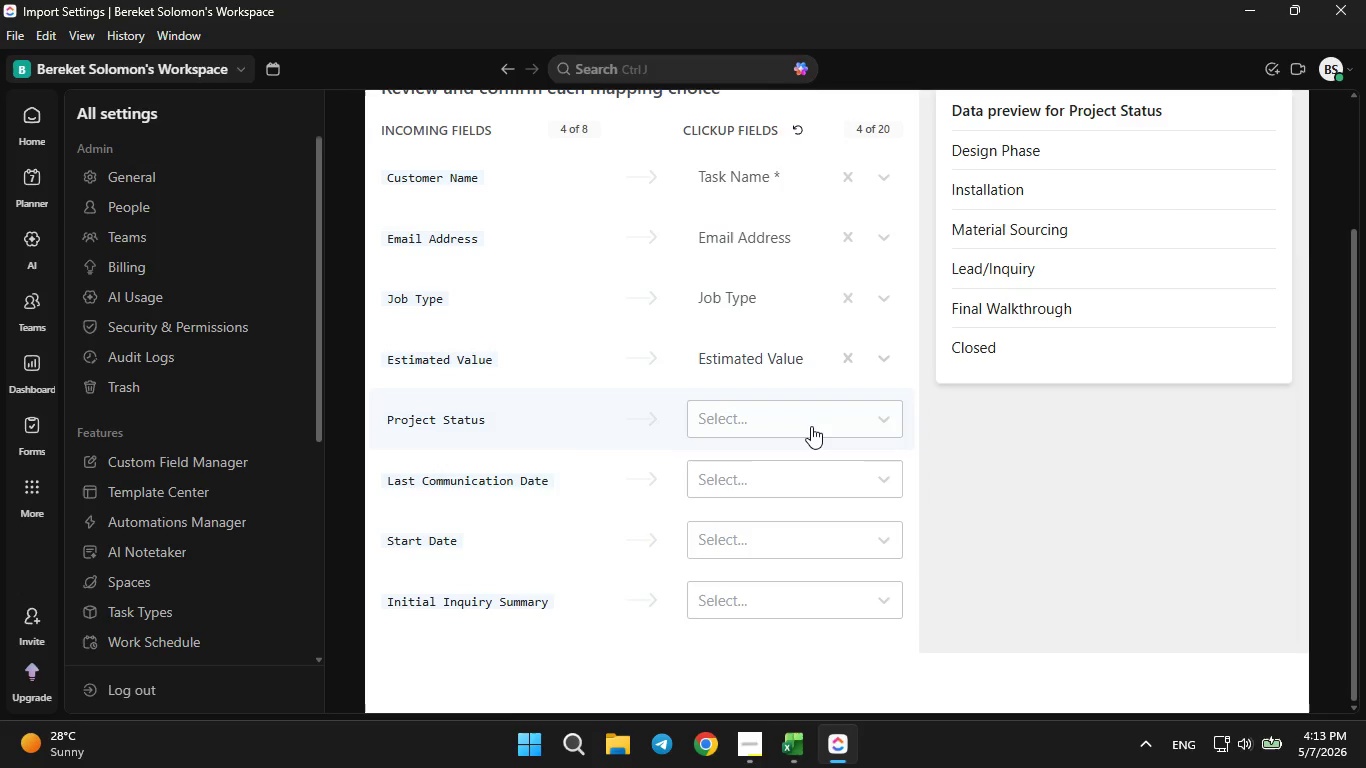 
left_click([815, 419])
 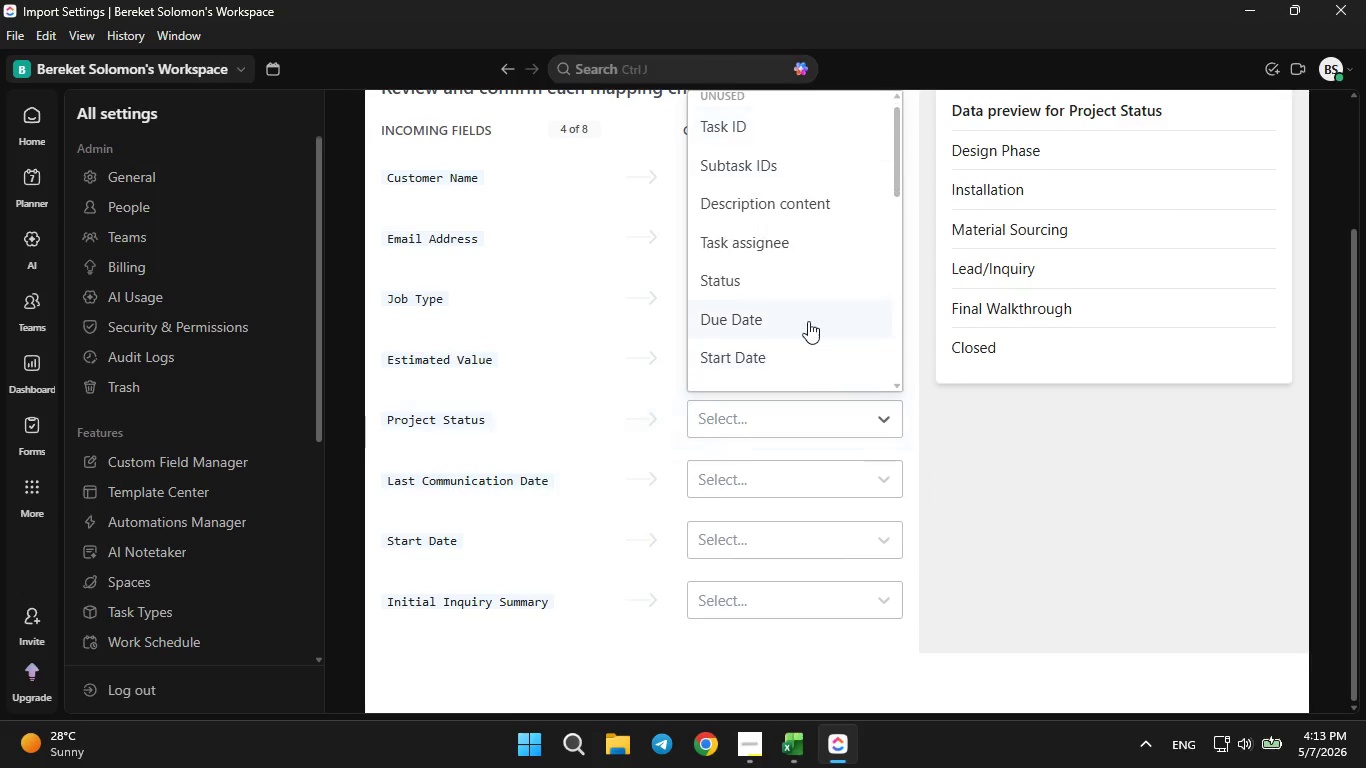 
scroll: coordinate [805, 323], scroll_direction: down, amount: 7.0
 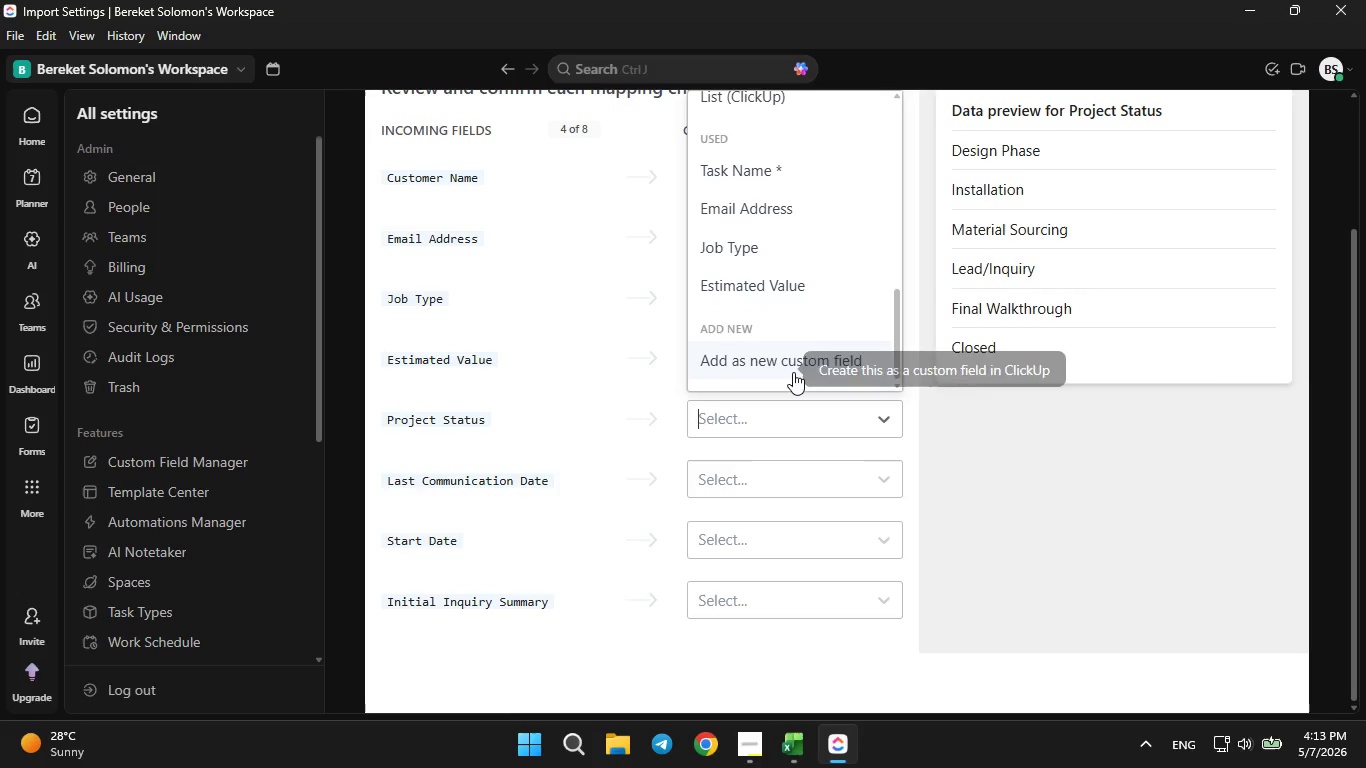 
left_click([793, 367])
 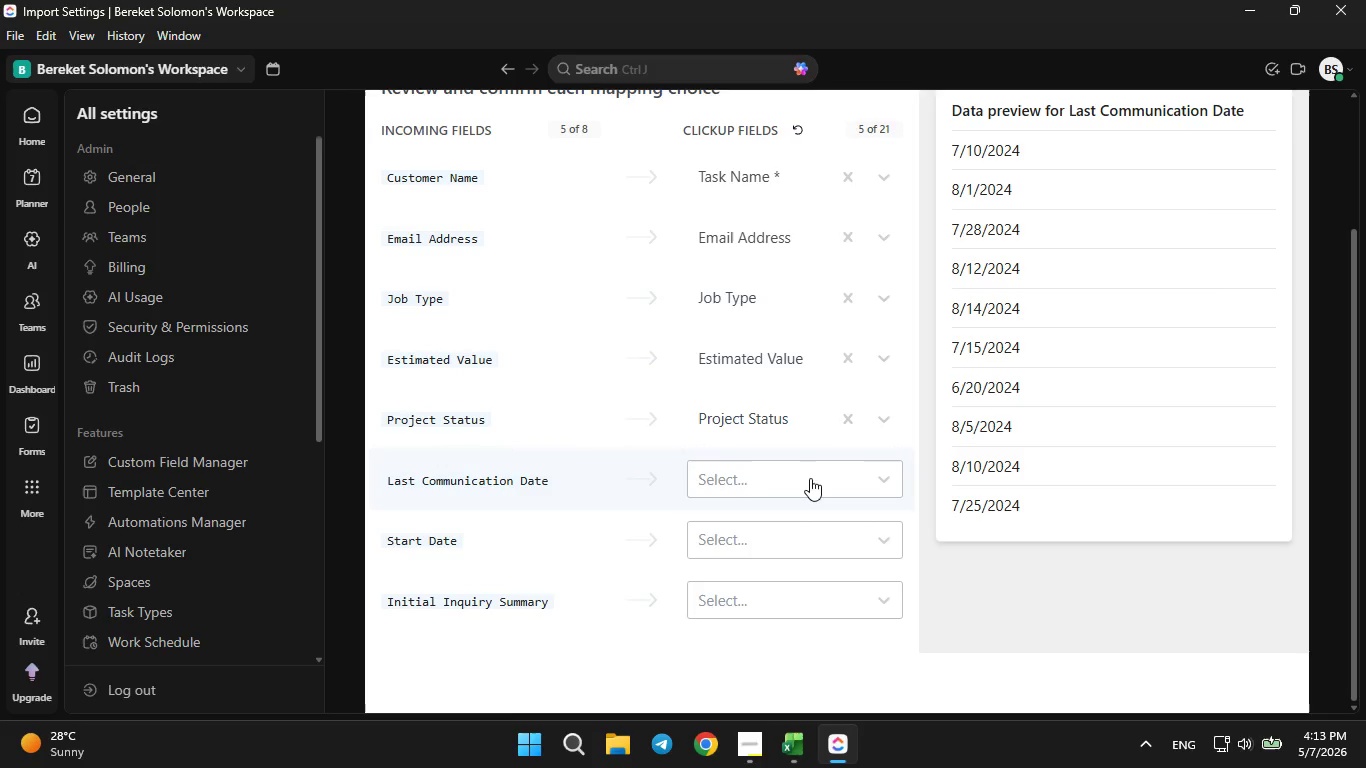 
left_click([810, 477])
 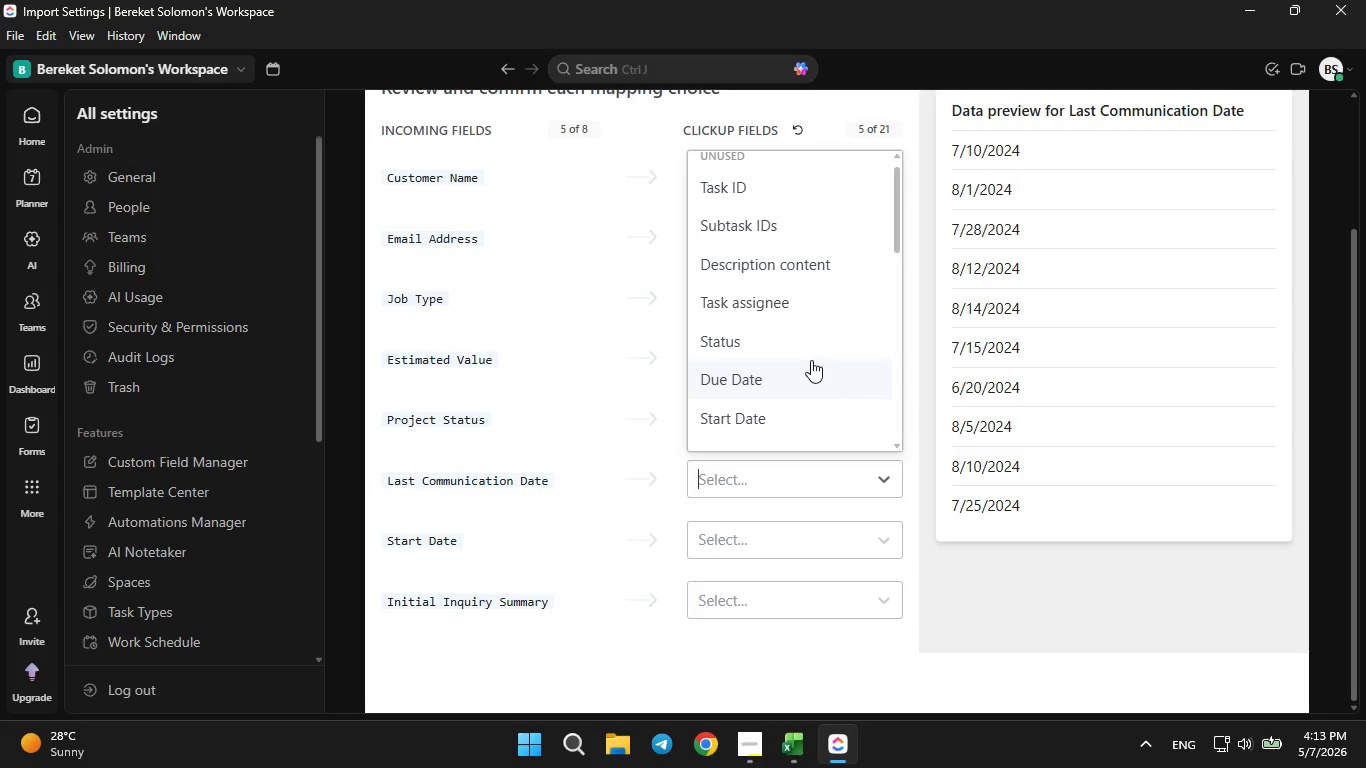 
scroll: coordinate [809, 357], scroll_direction: down, amount: 7.0
 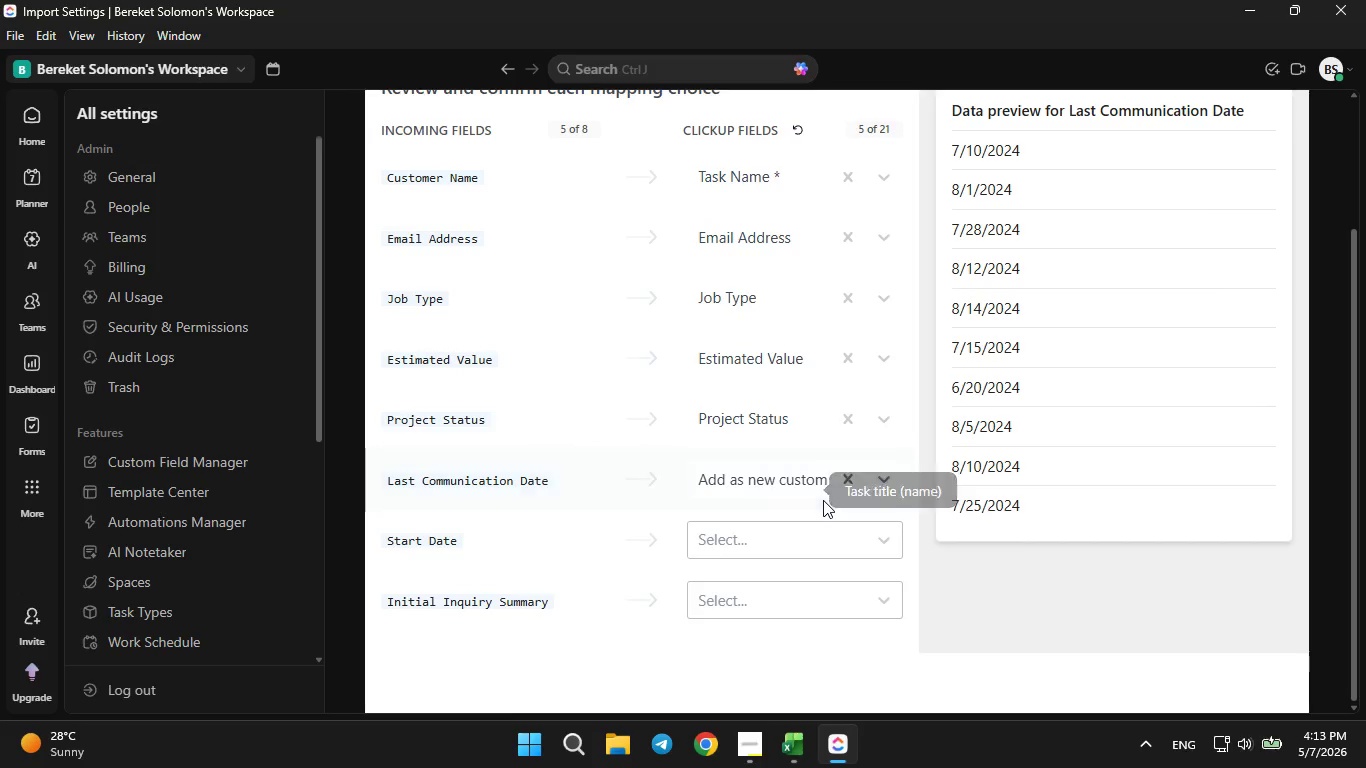 
mouse_move([825, 509])
 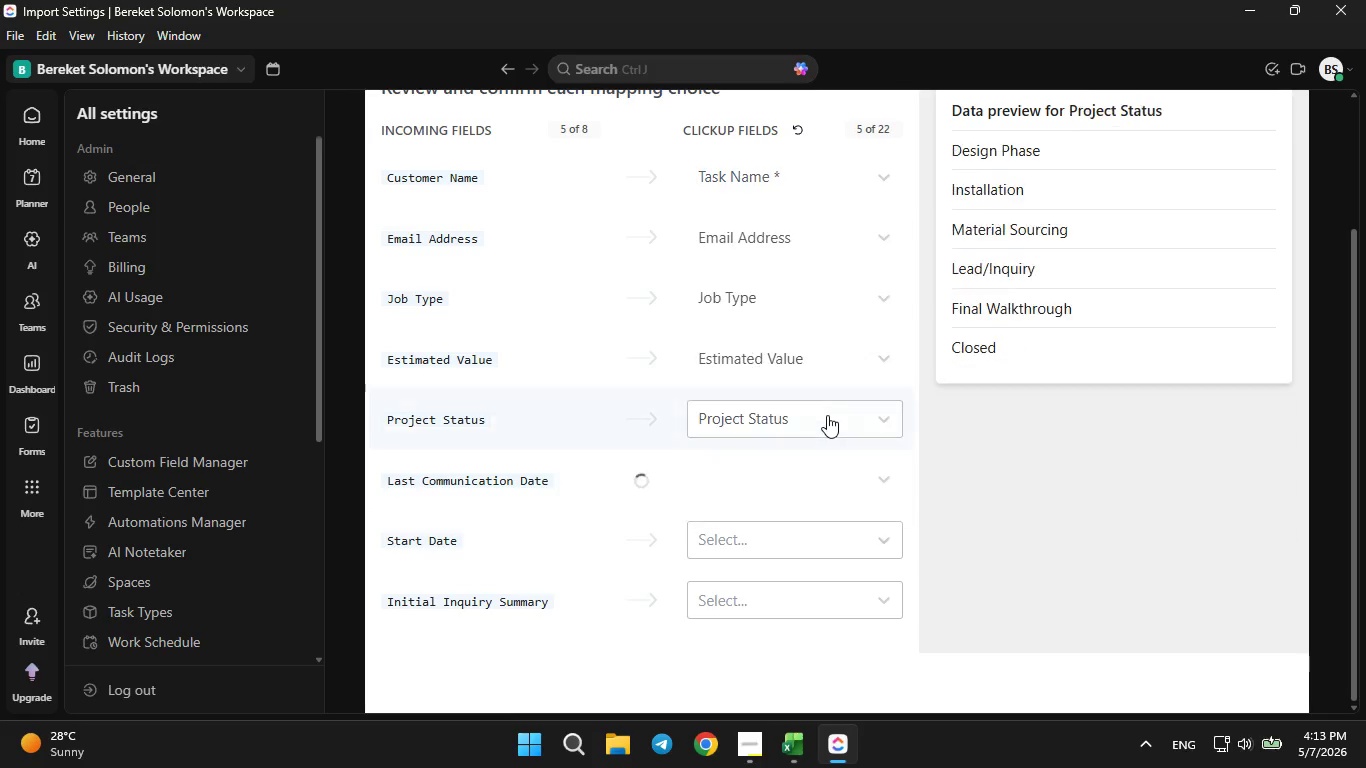 
scroll: coordinate [824, 418], scroll_direction: down, amount: 4.0
 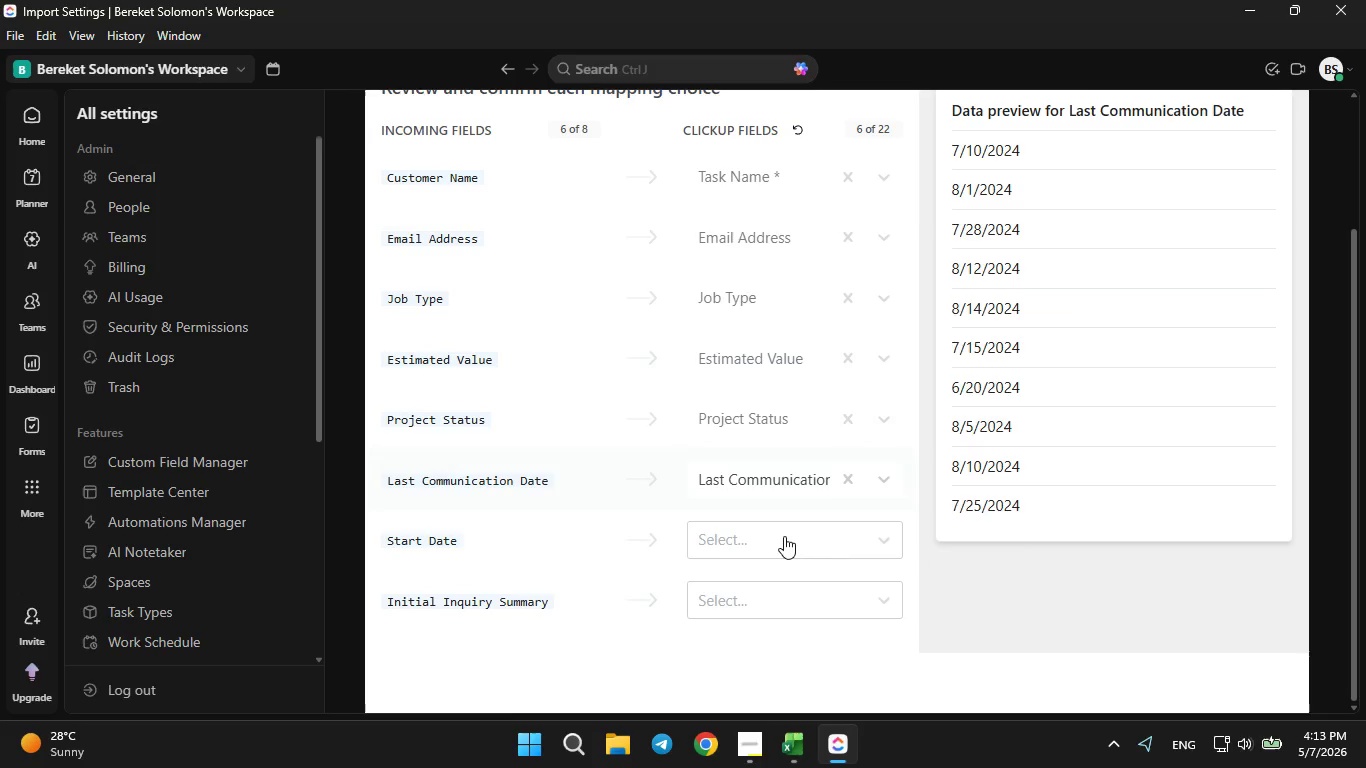 
left_click([781, 544])
 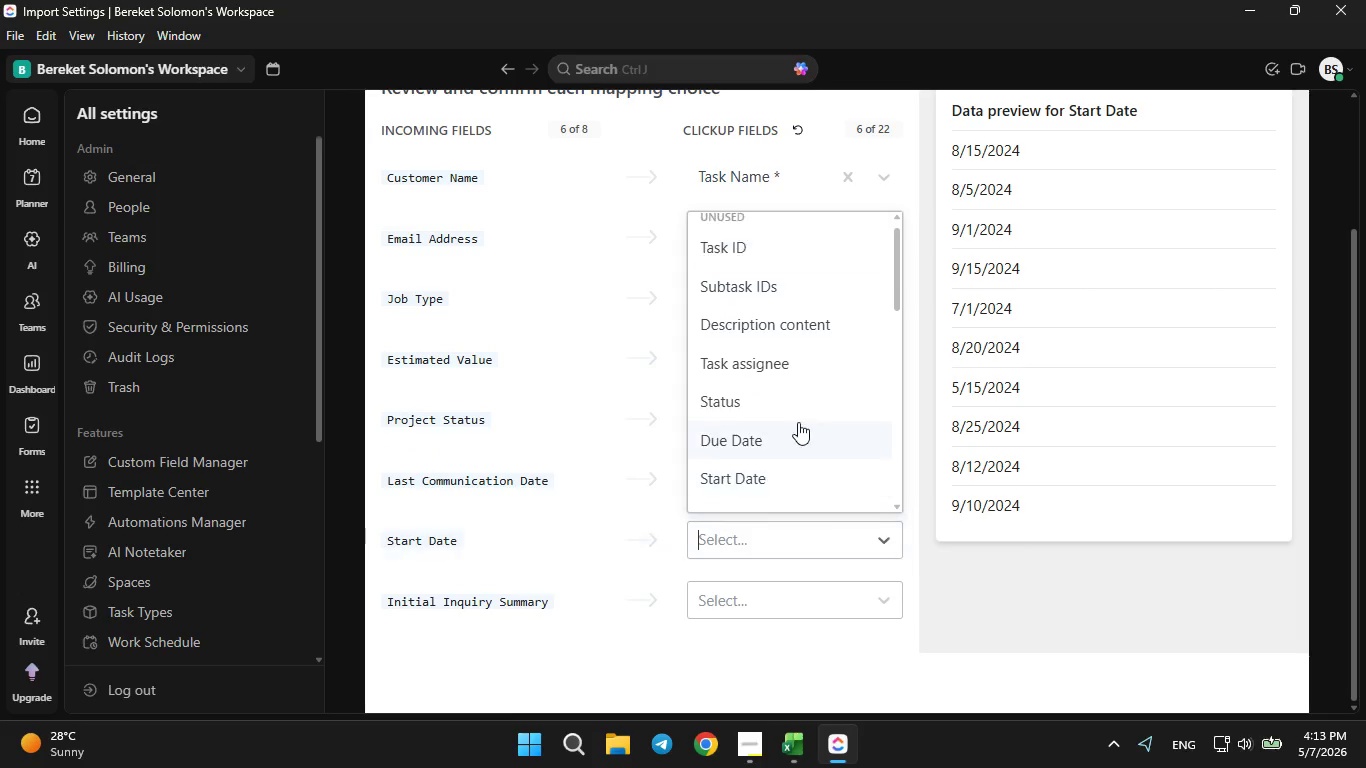 
scroll: coordinate [792, 432], scroll_direction: down, amount: 6.0
 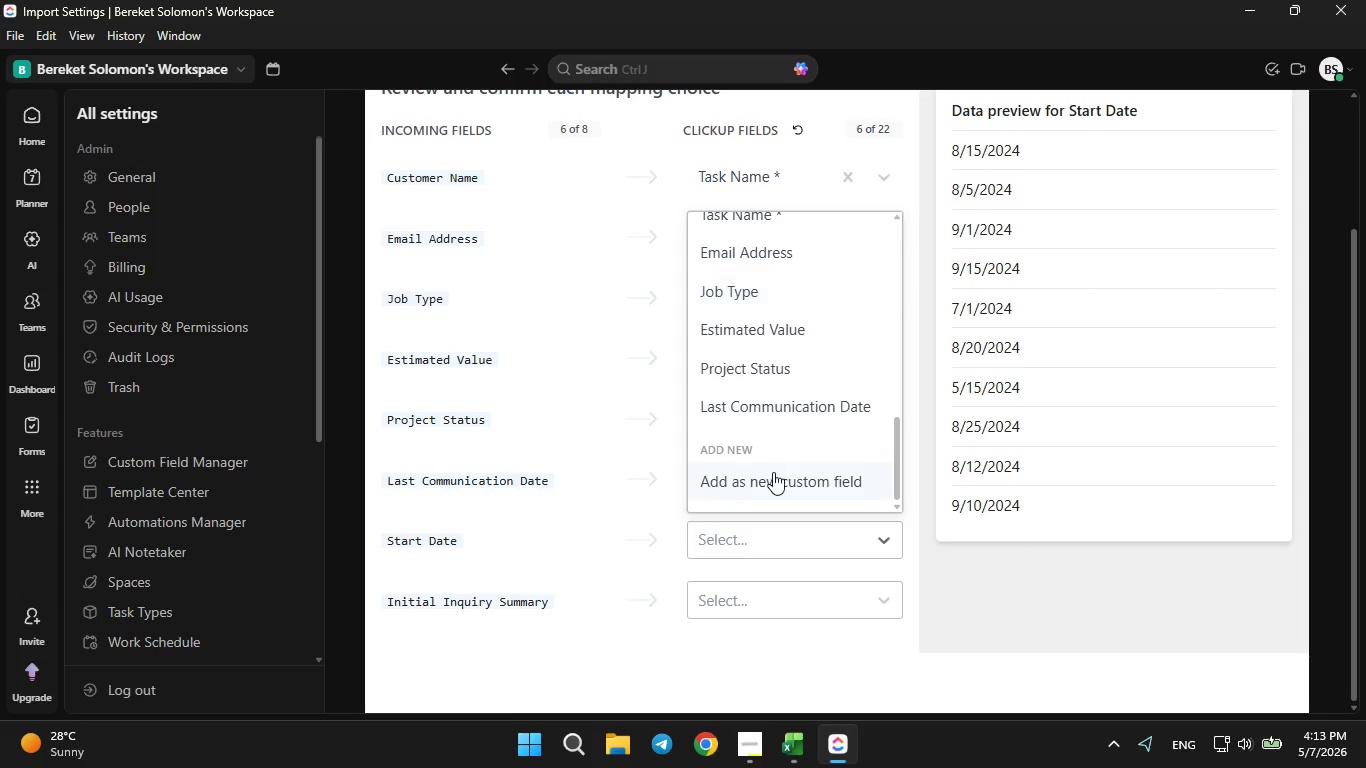 
mouse_move([770, 504])
 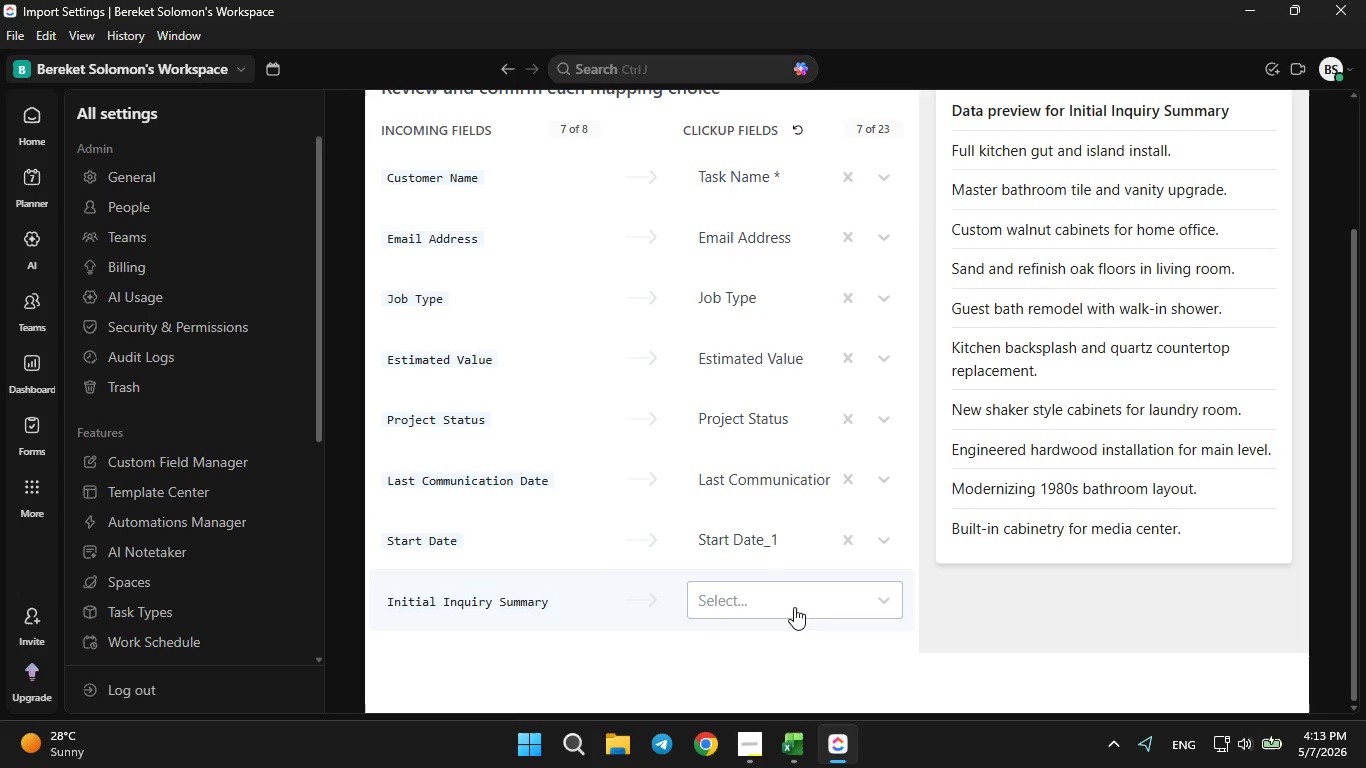 
left_click([794, 606])
 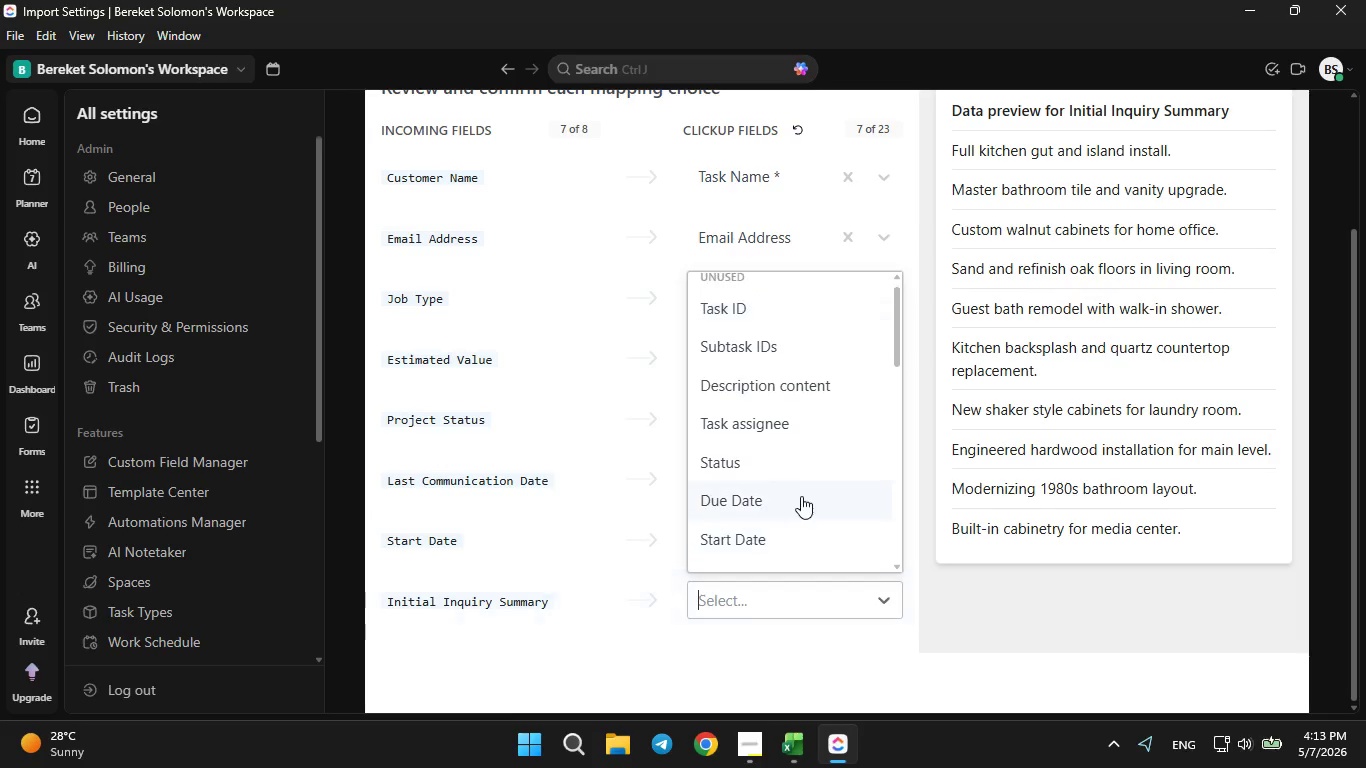 
scroll: coordinate [775, 537], scroll_direction: down, amount: 8.0
 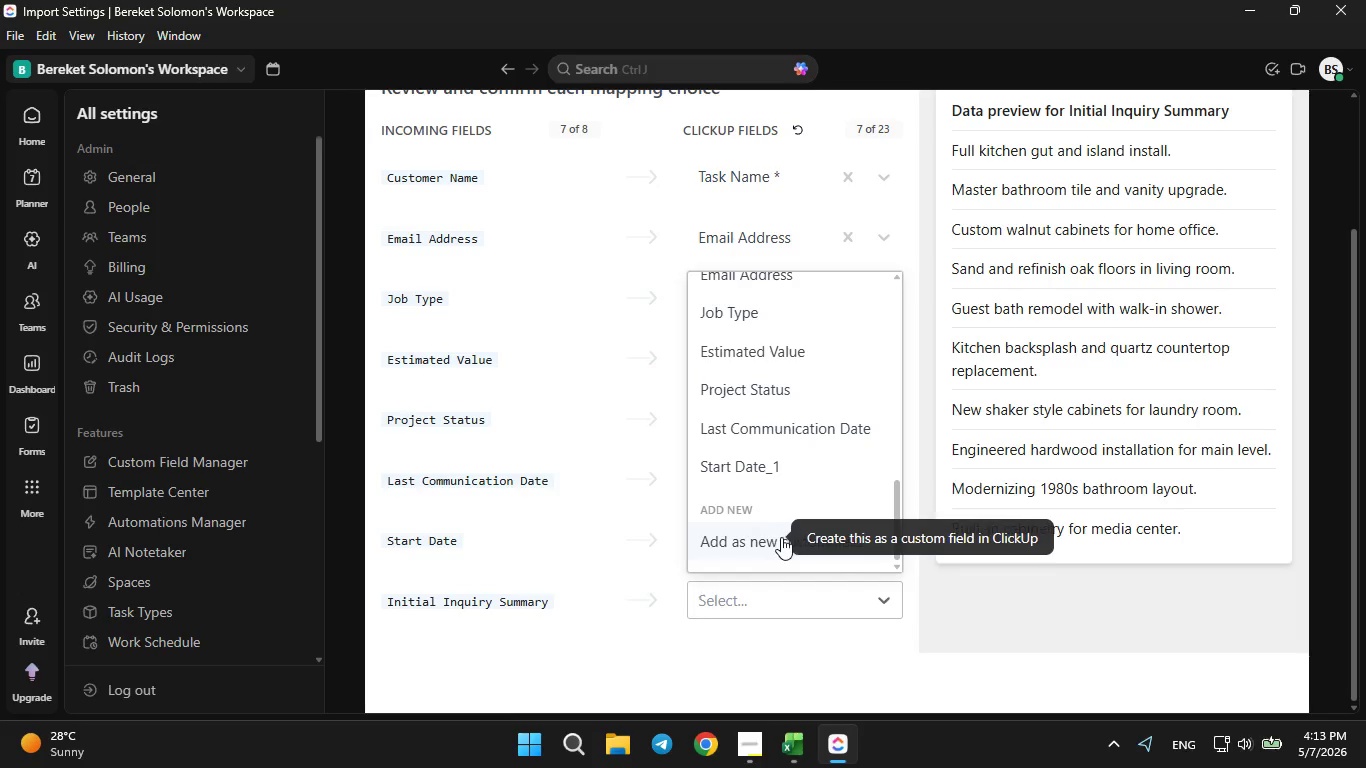 
left_click([781, 533])
 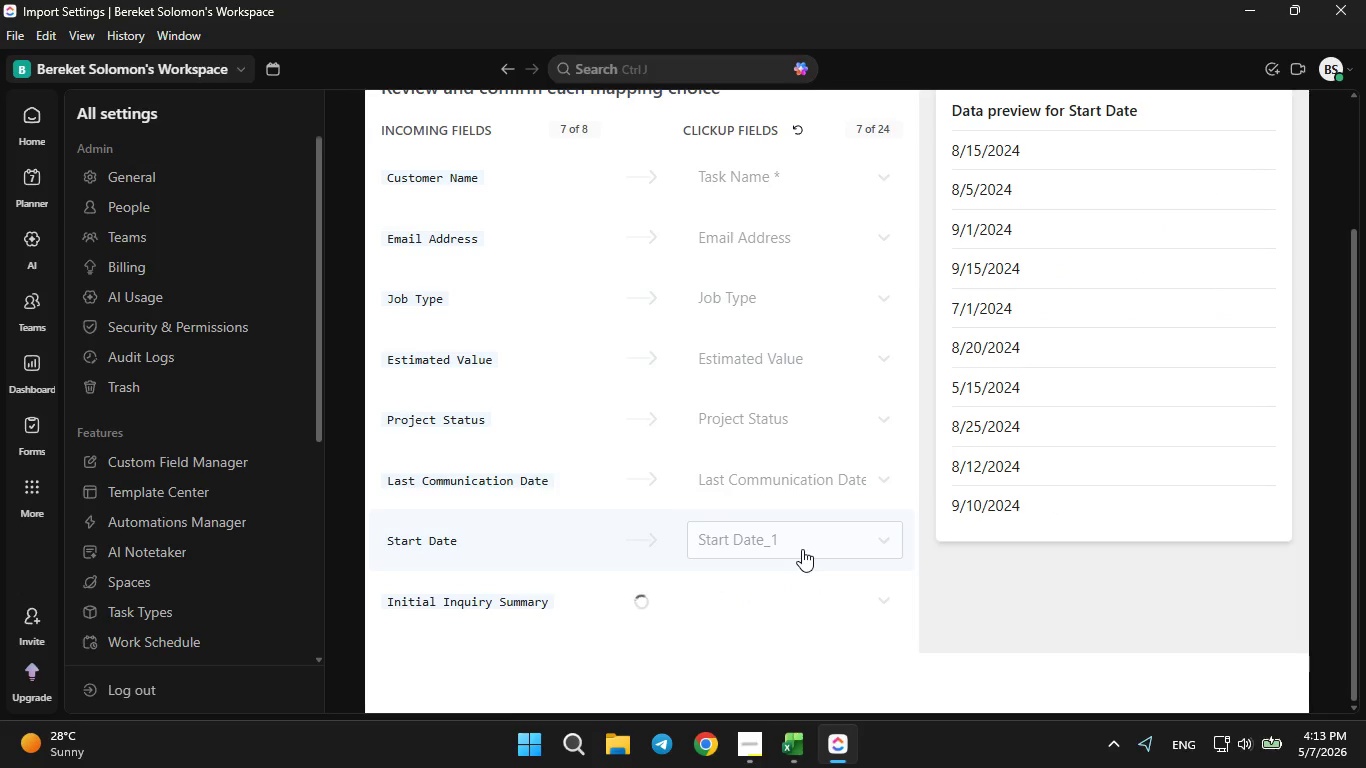 
scroll: coordinate [804, 544], scroll_direction: up, amount: 9.0
 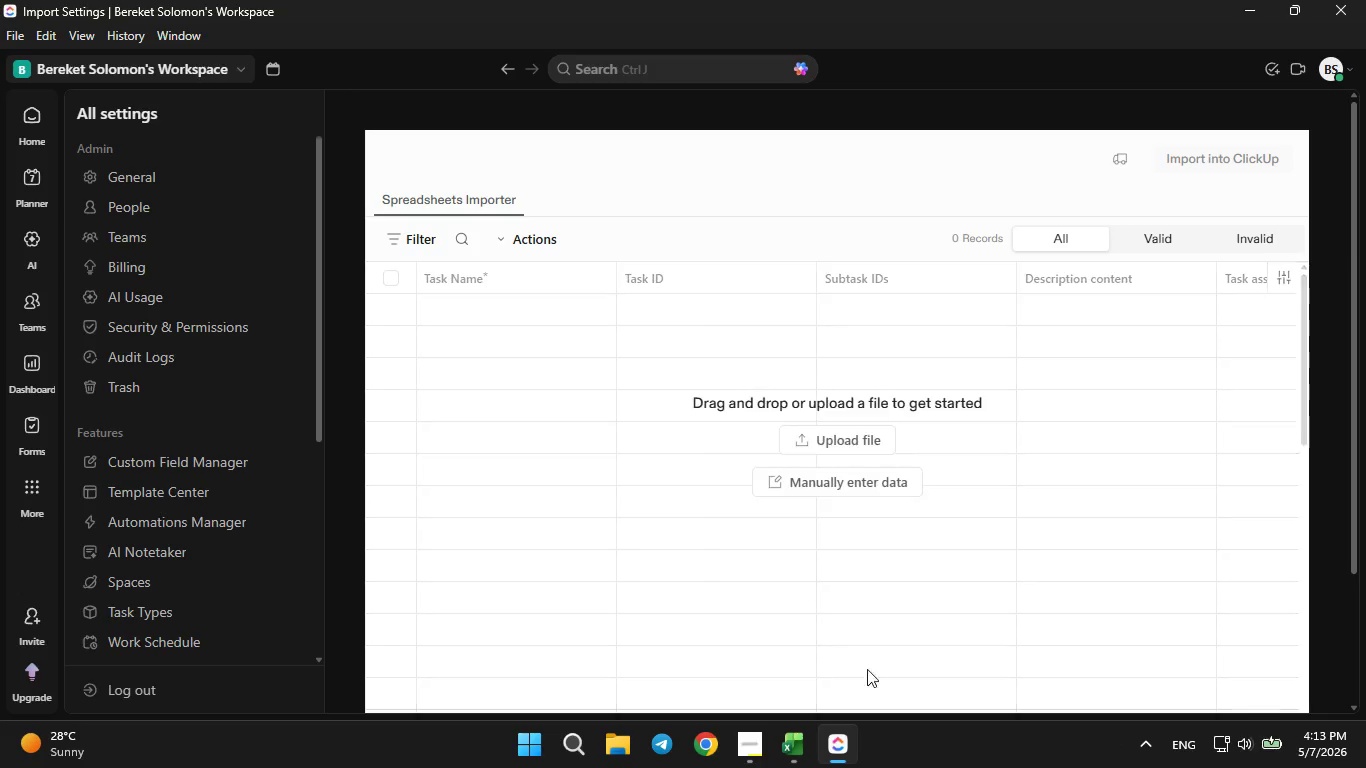 
left_click([796, 739])
 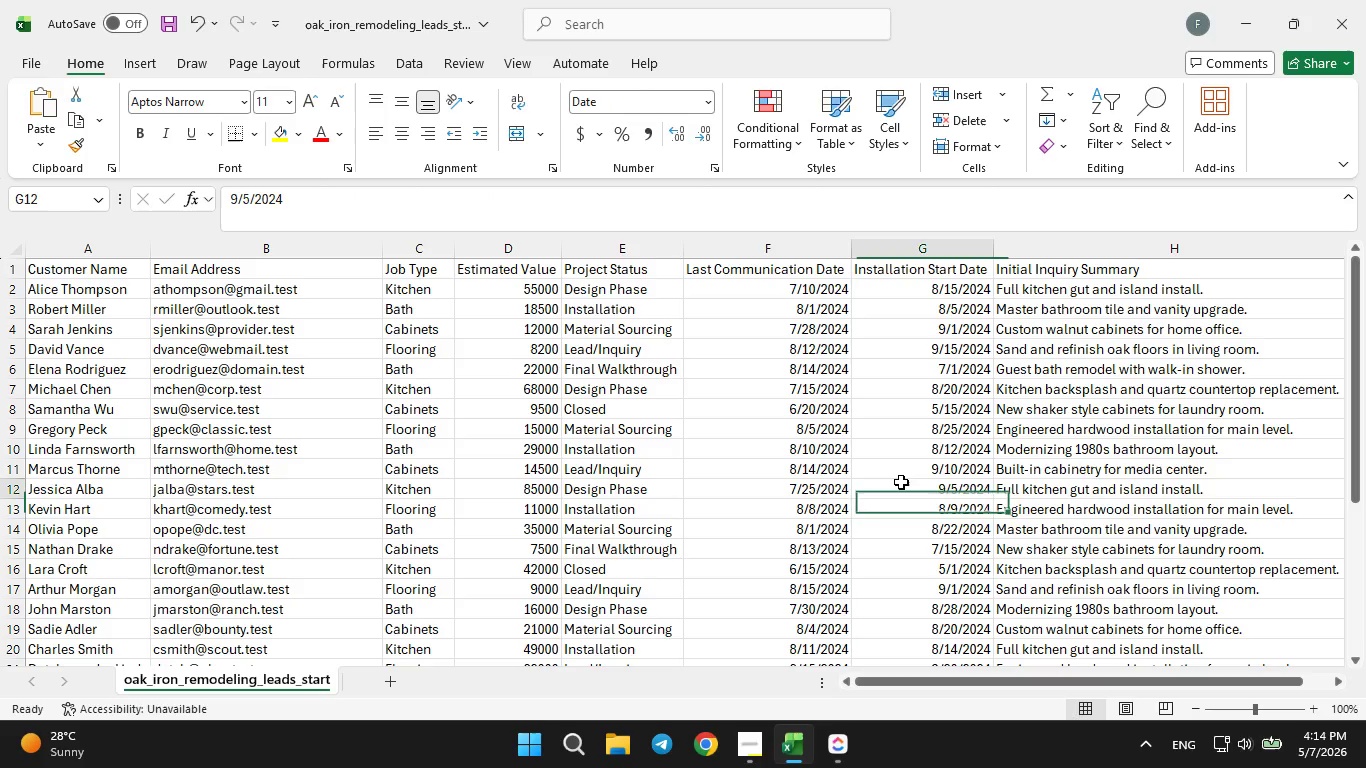 
key(Control+S)
 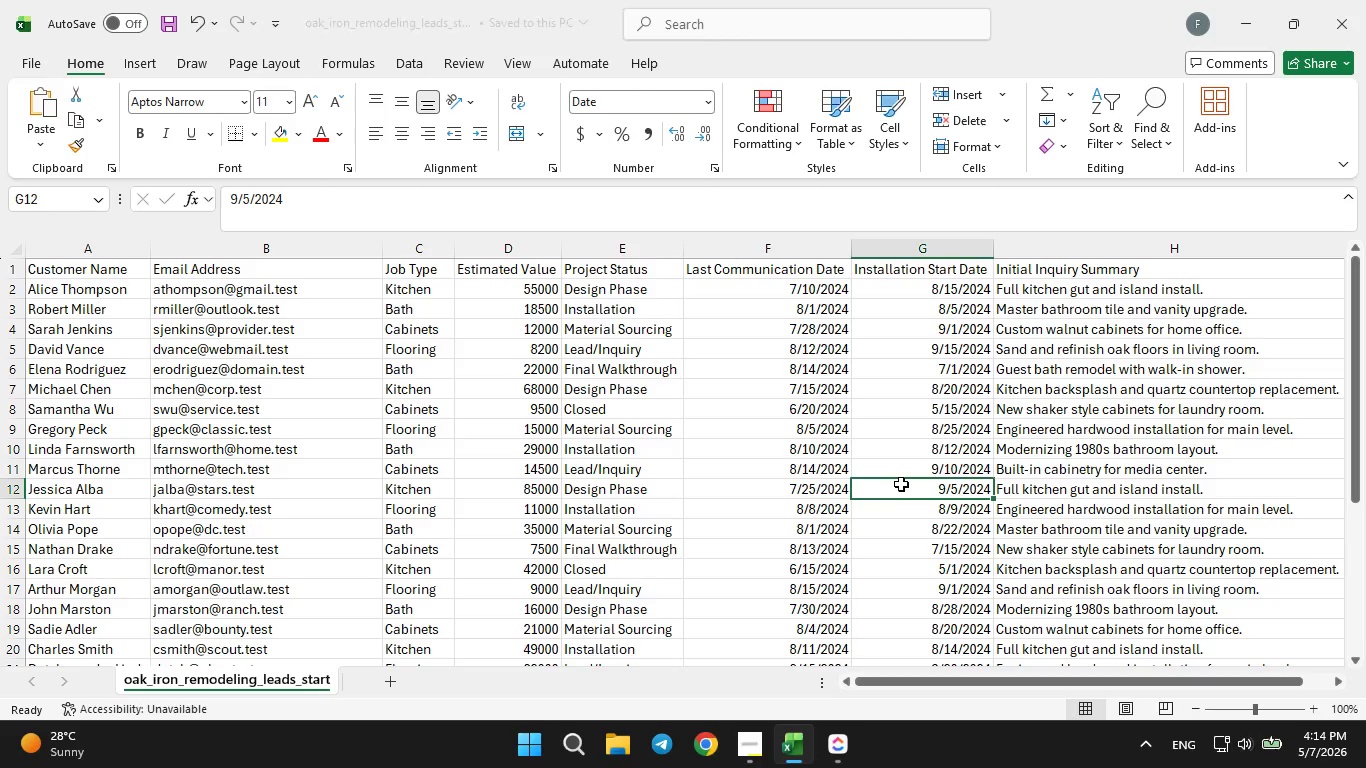 
key(Control+S)
 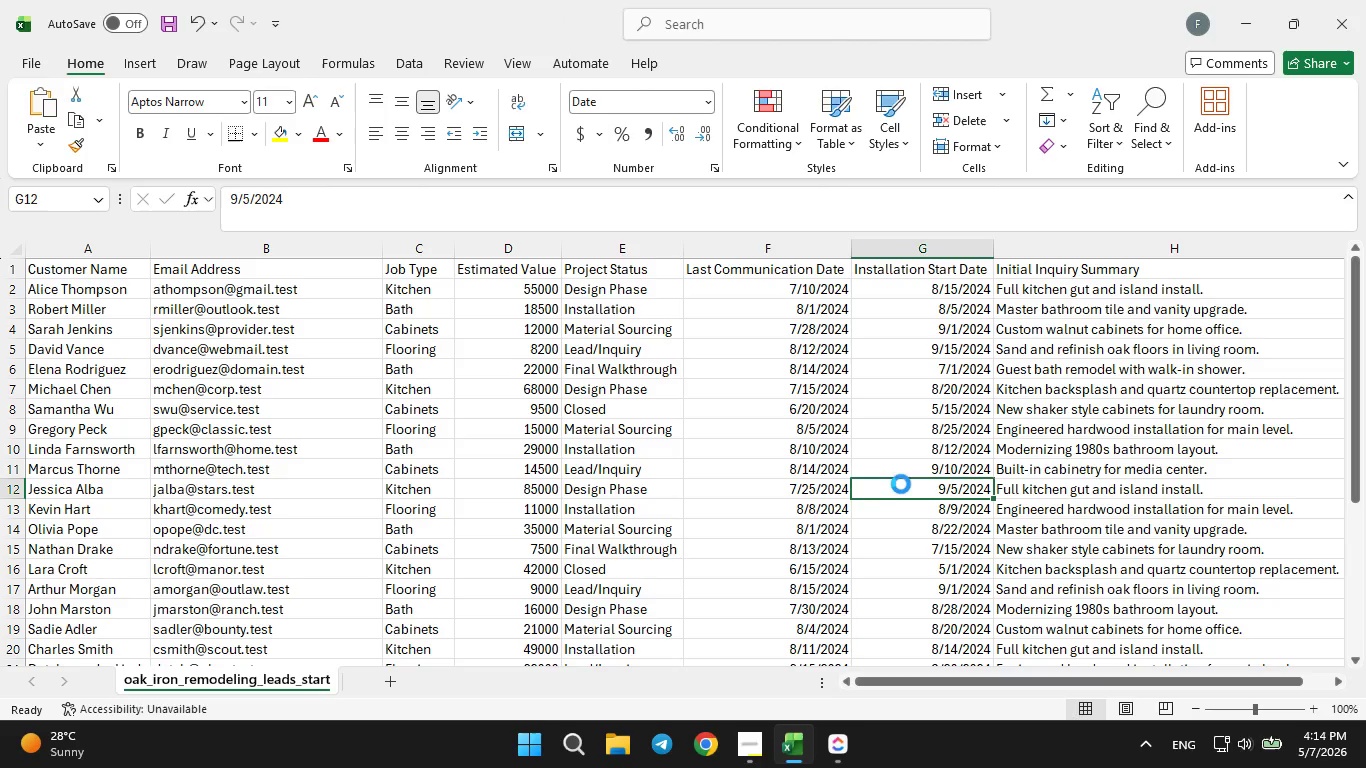 
key(Control+S)
 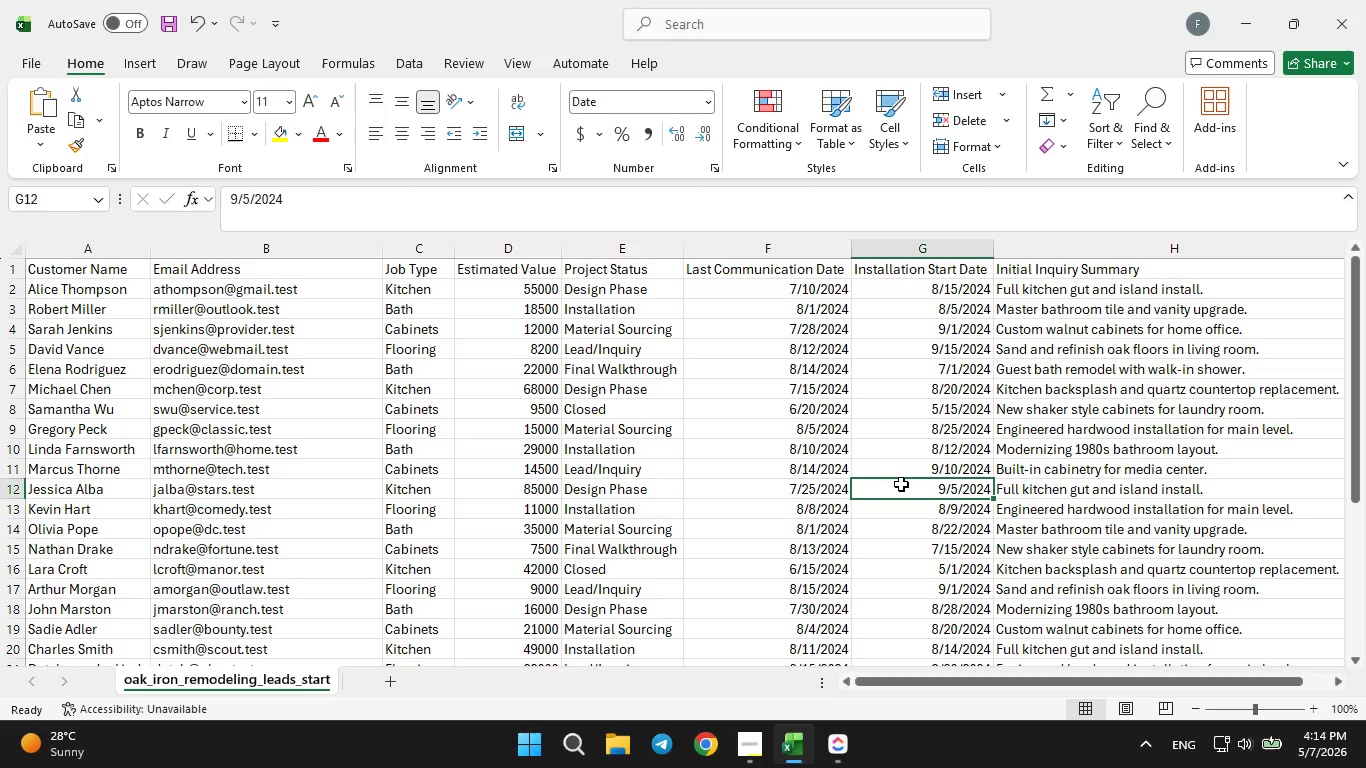 
key(Control+S)
 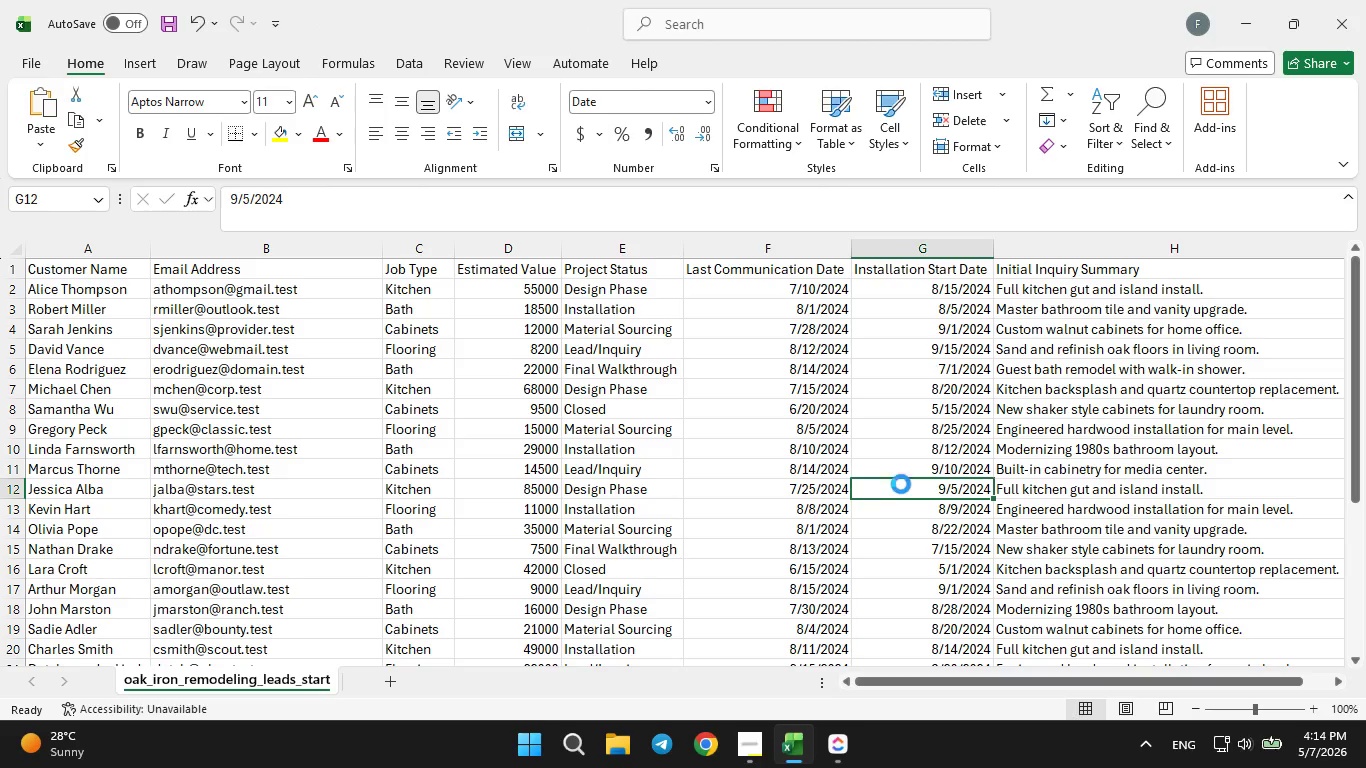 
key(Control+S)
 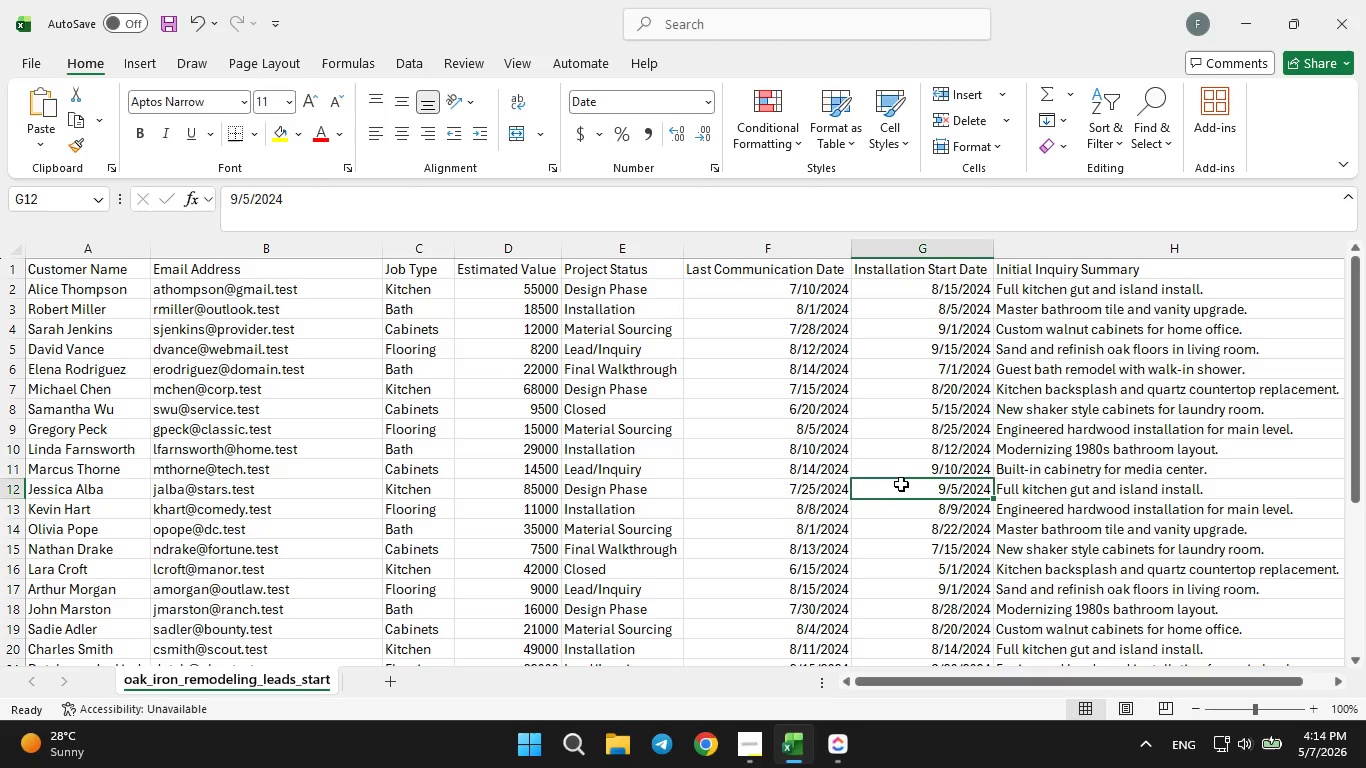 
key(Control+S)
 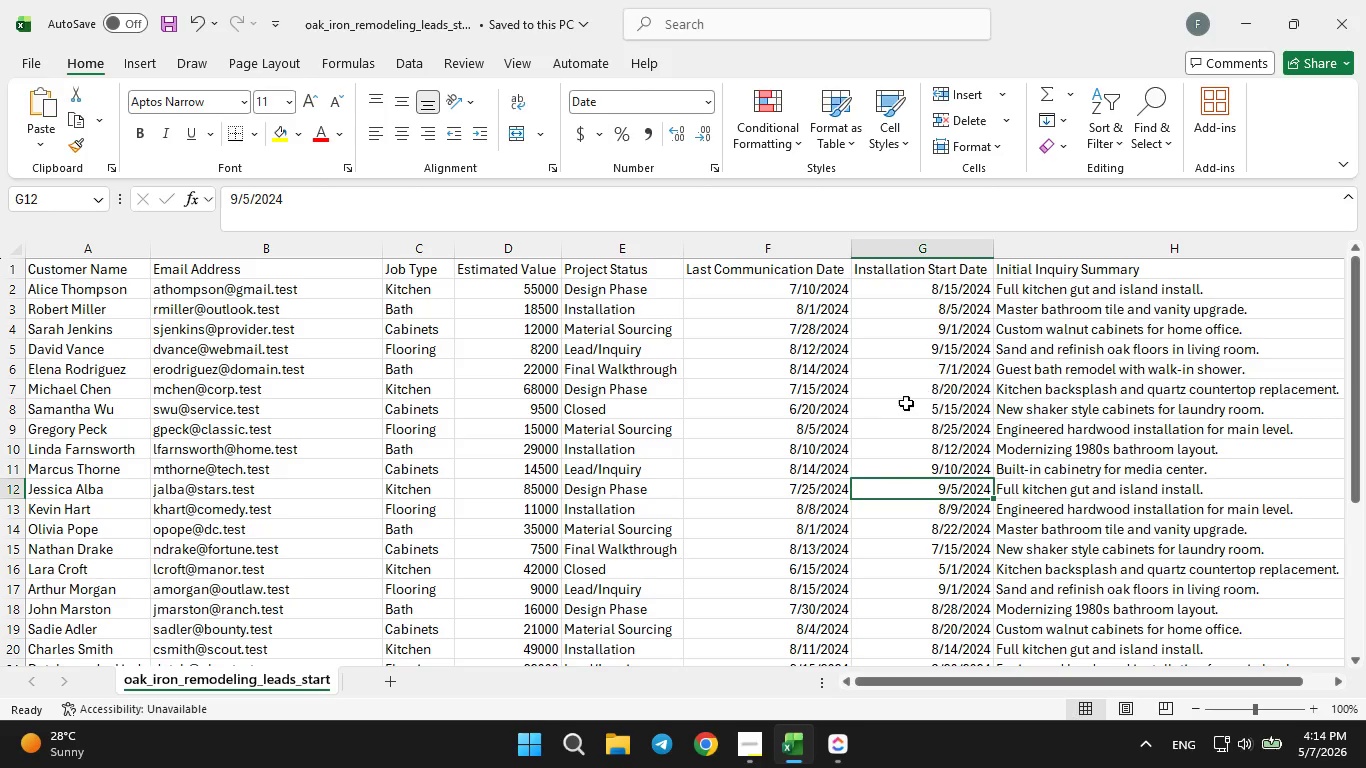 
mouse_move([841, 740])
 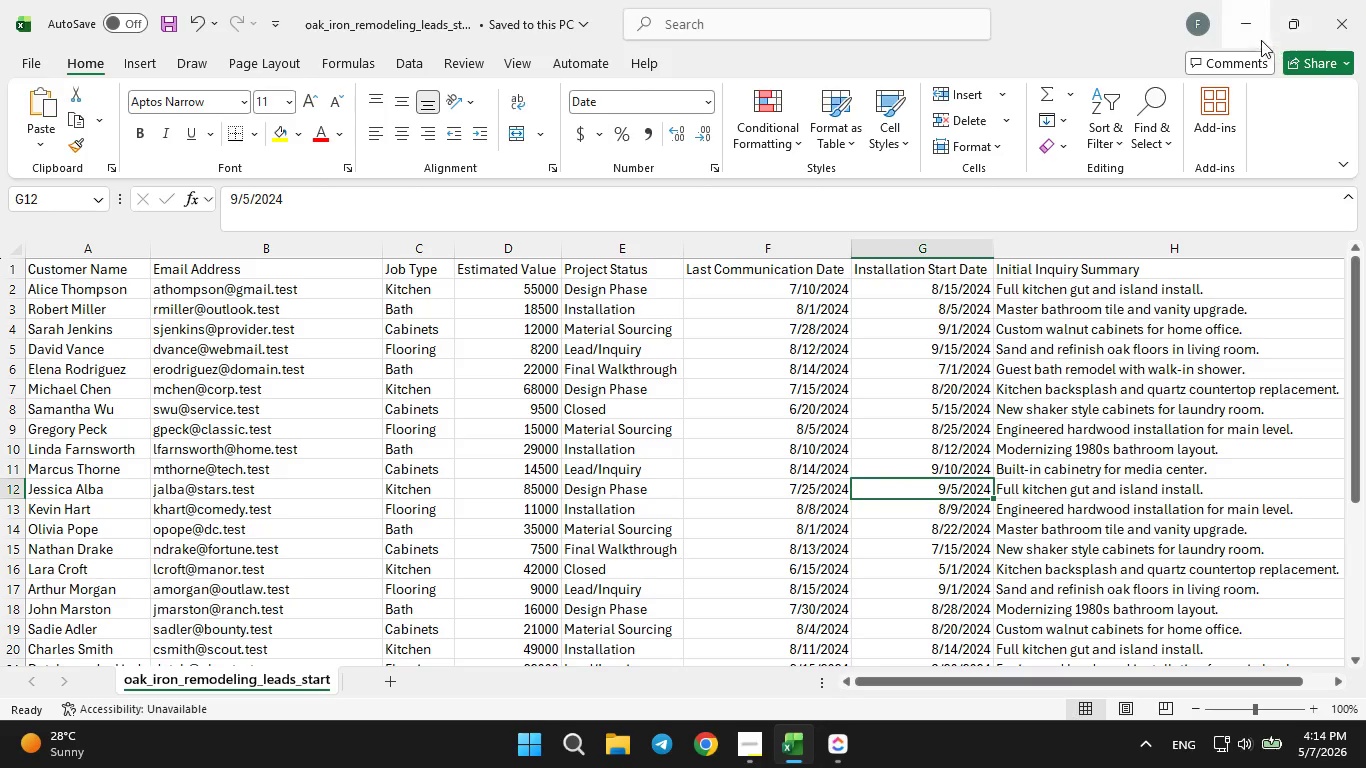 
left_click([1329, 18])
 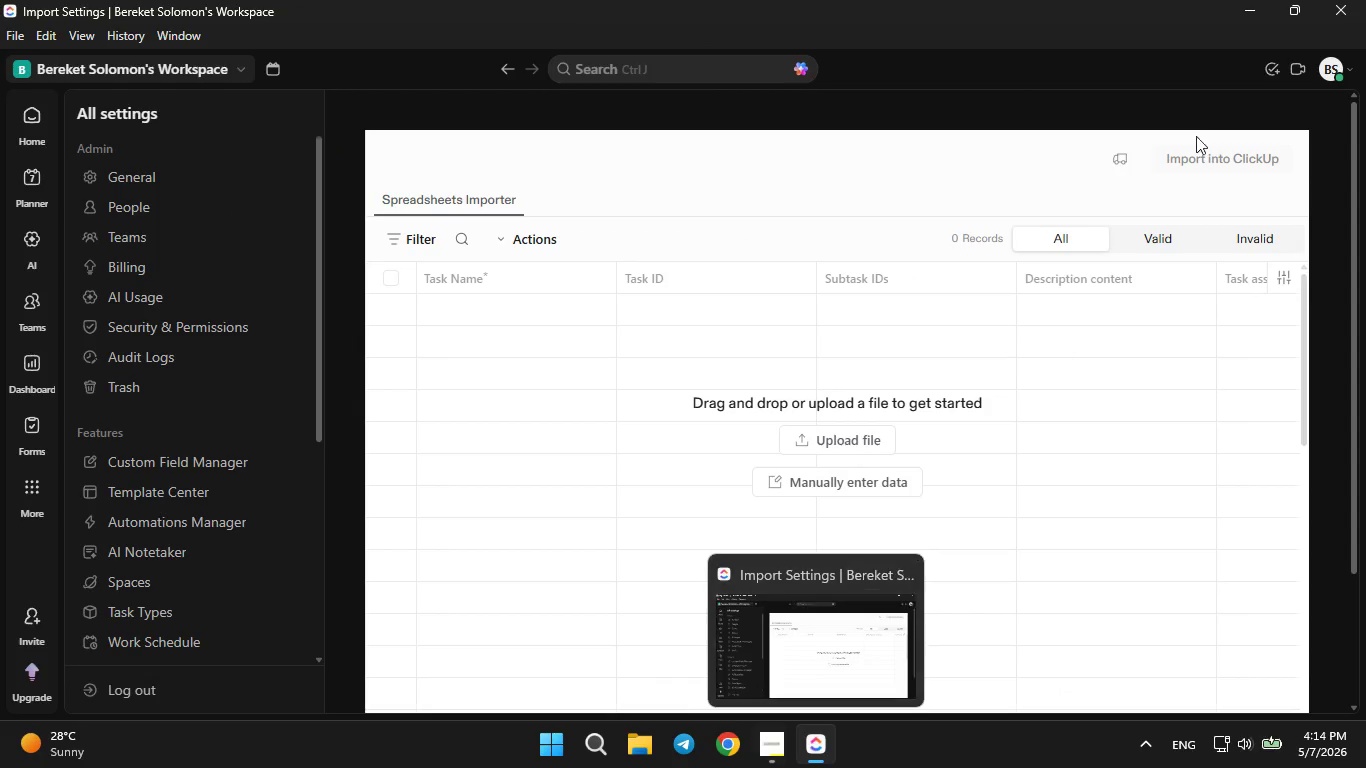 
left_click([1252, 4])
 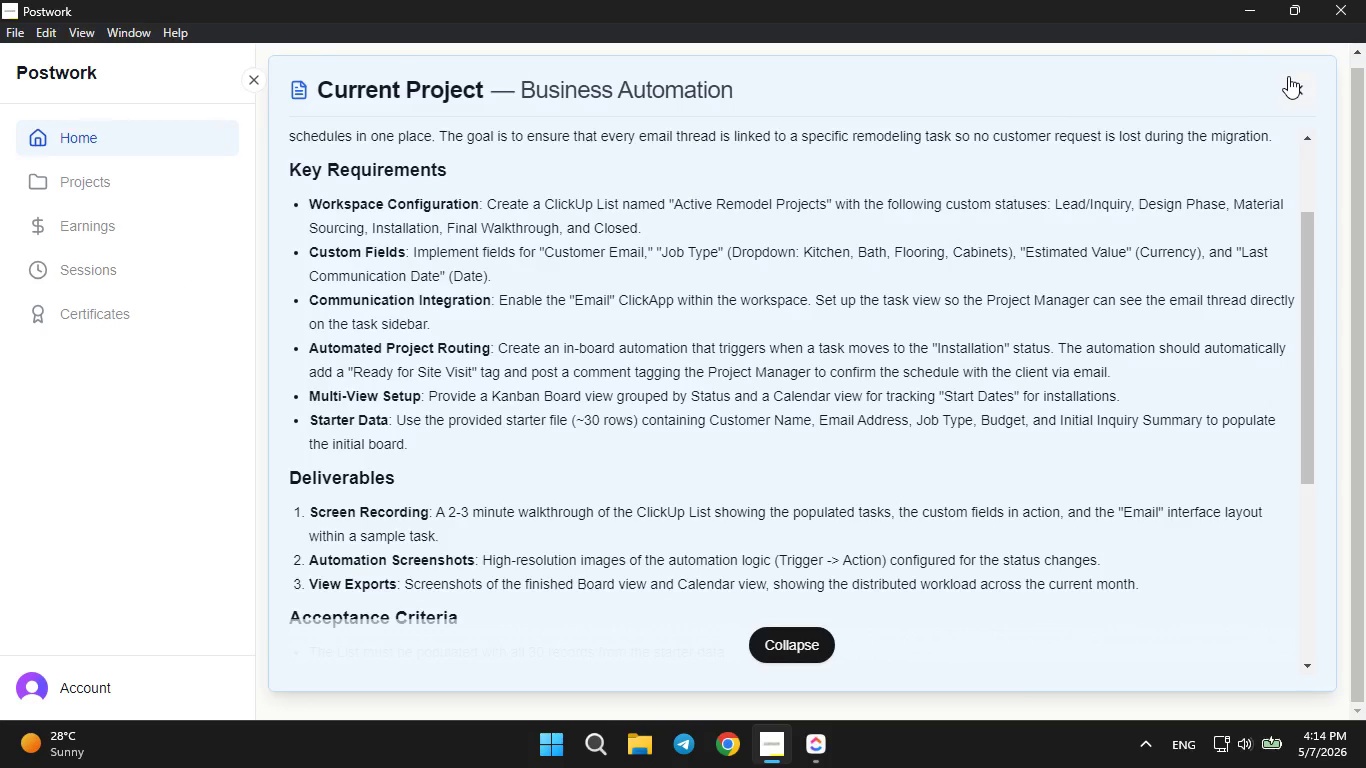 
double_click([1251, 0])
 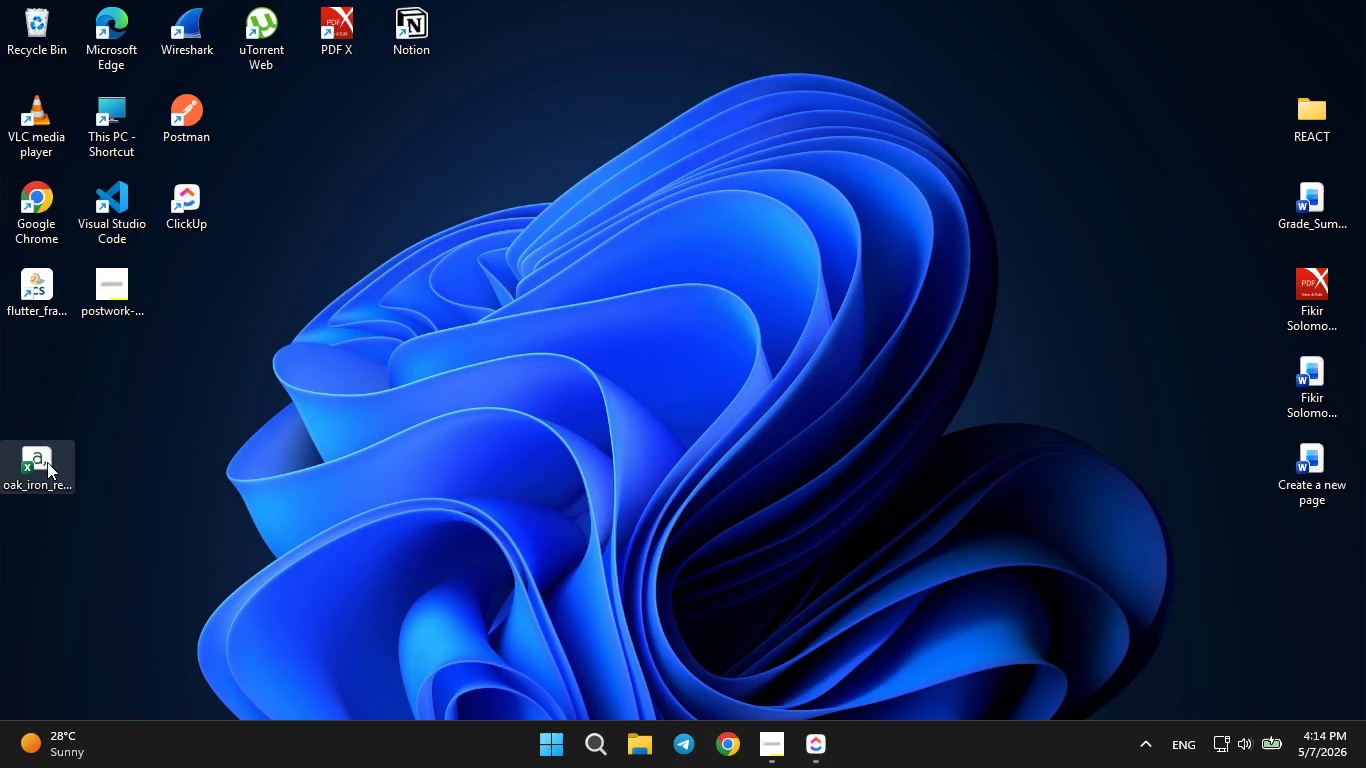 
double_click([50, 458])
 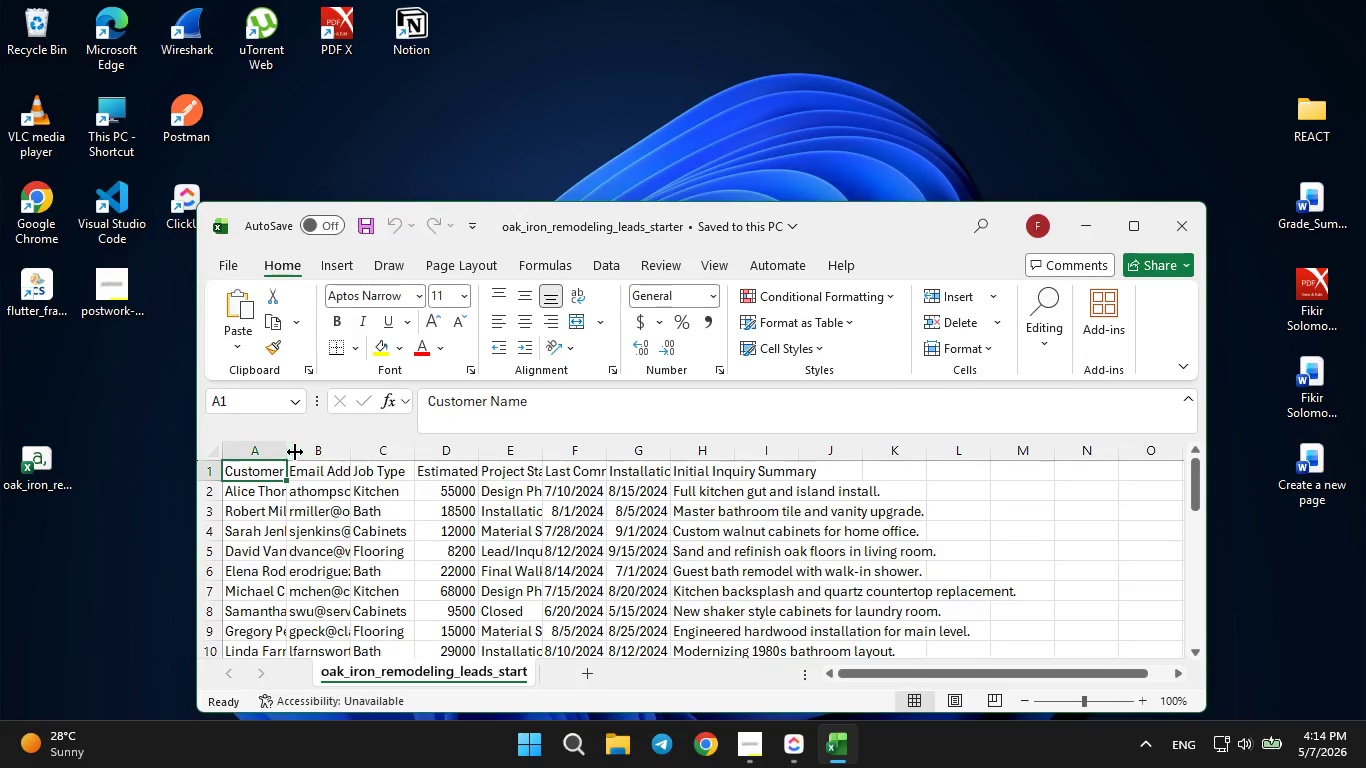 
double_click([287, 447])
 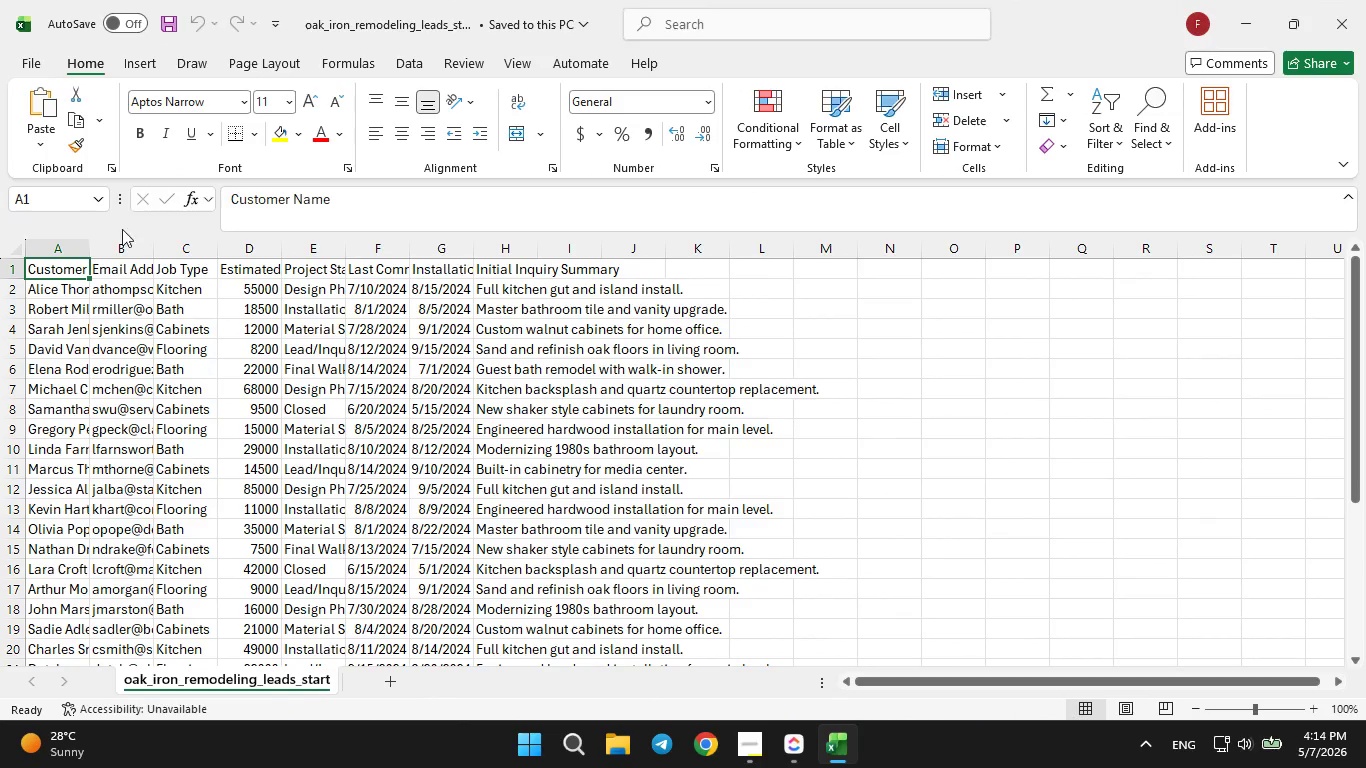 
double_click([85, 248])
 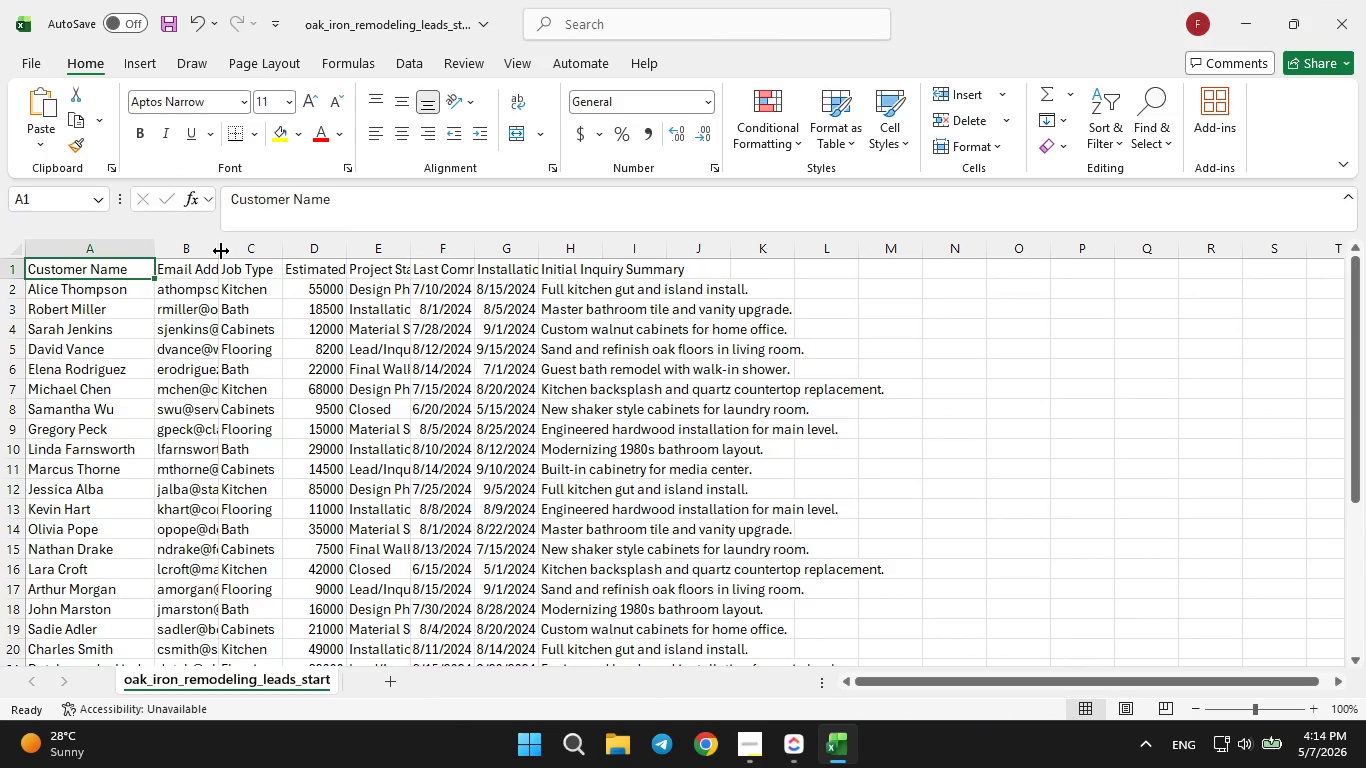 
double_click([221, 249])
 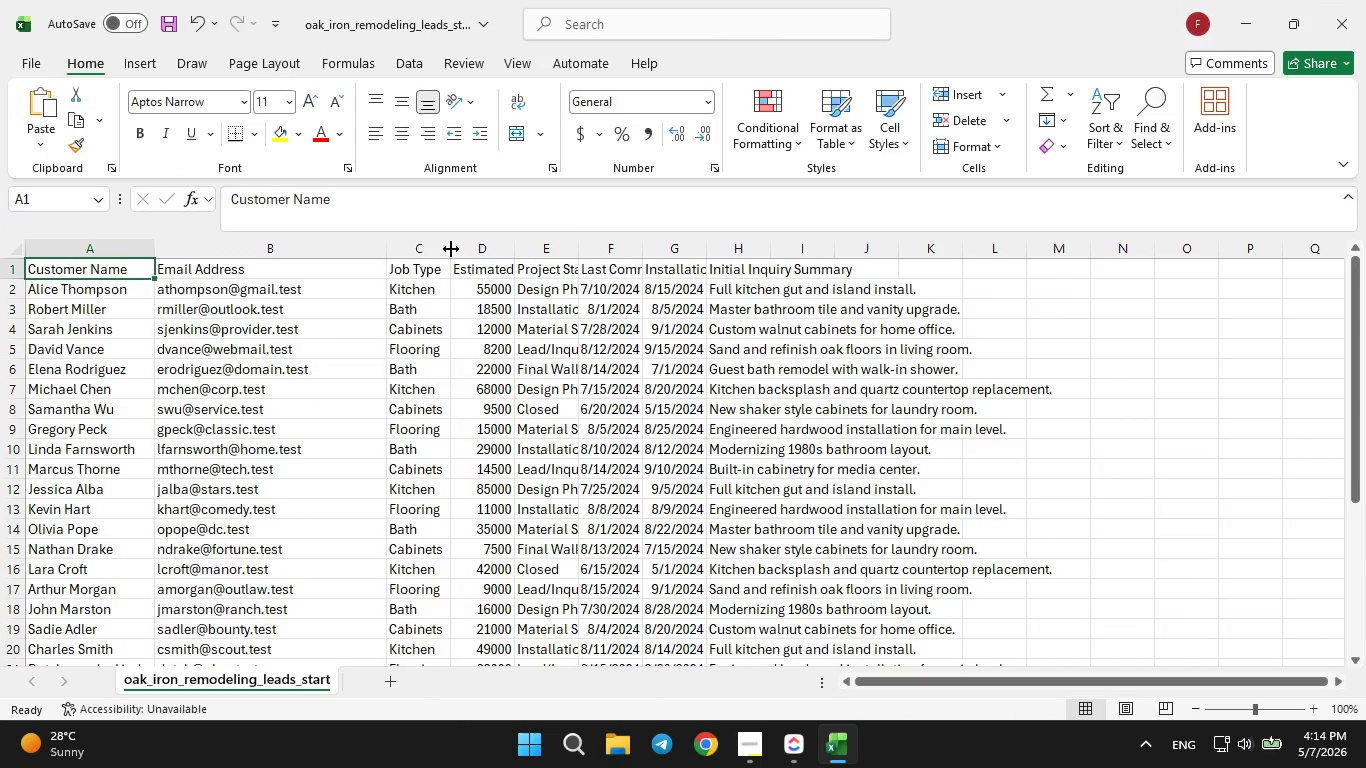 
double_click([451, 247])
 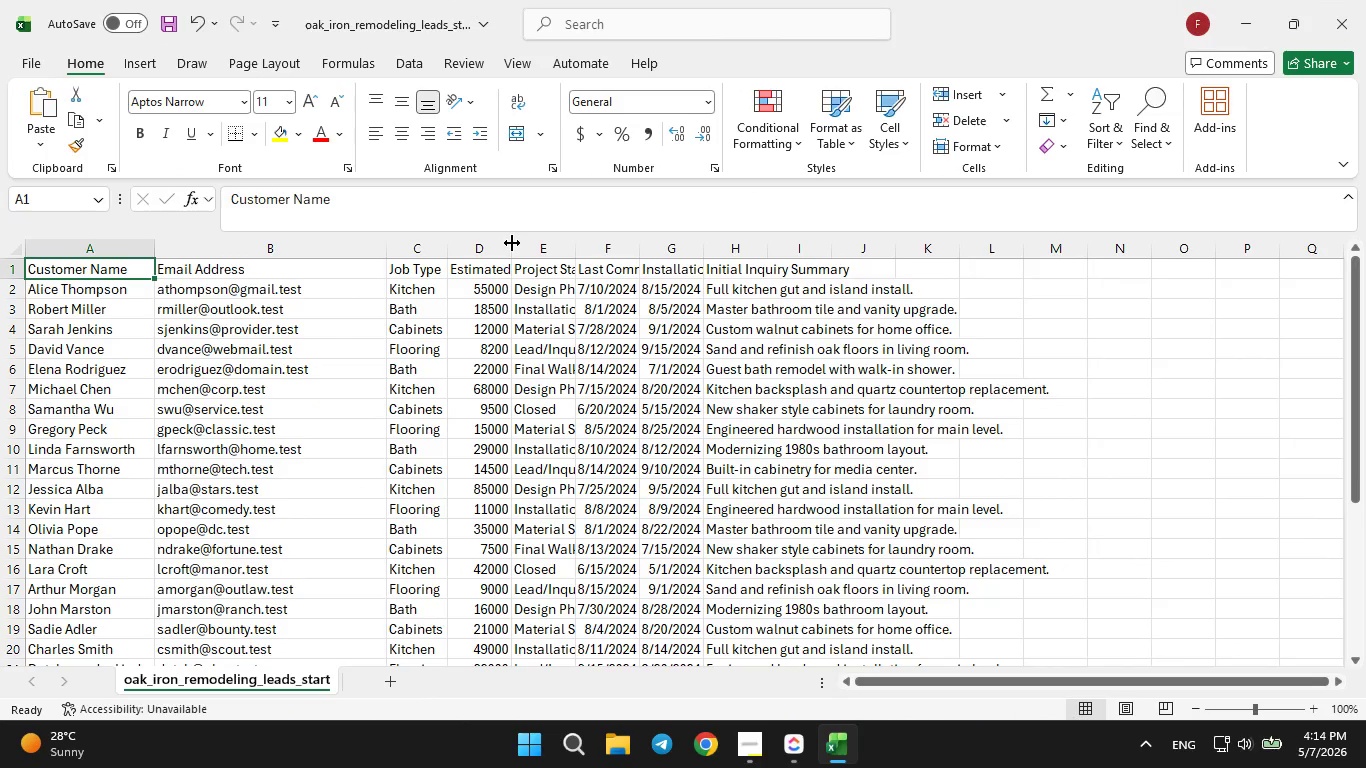 
double_click([510, 243])
 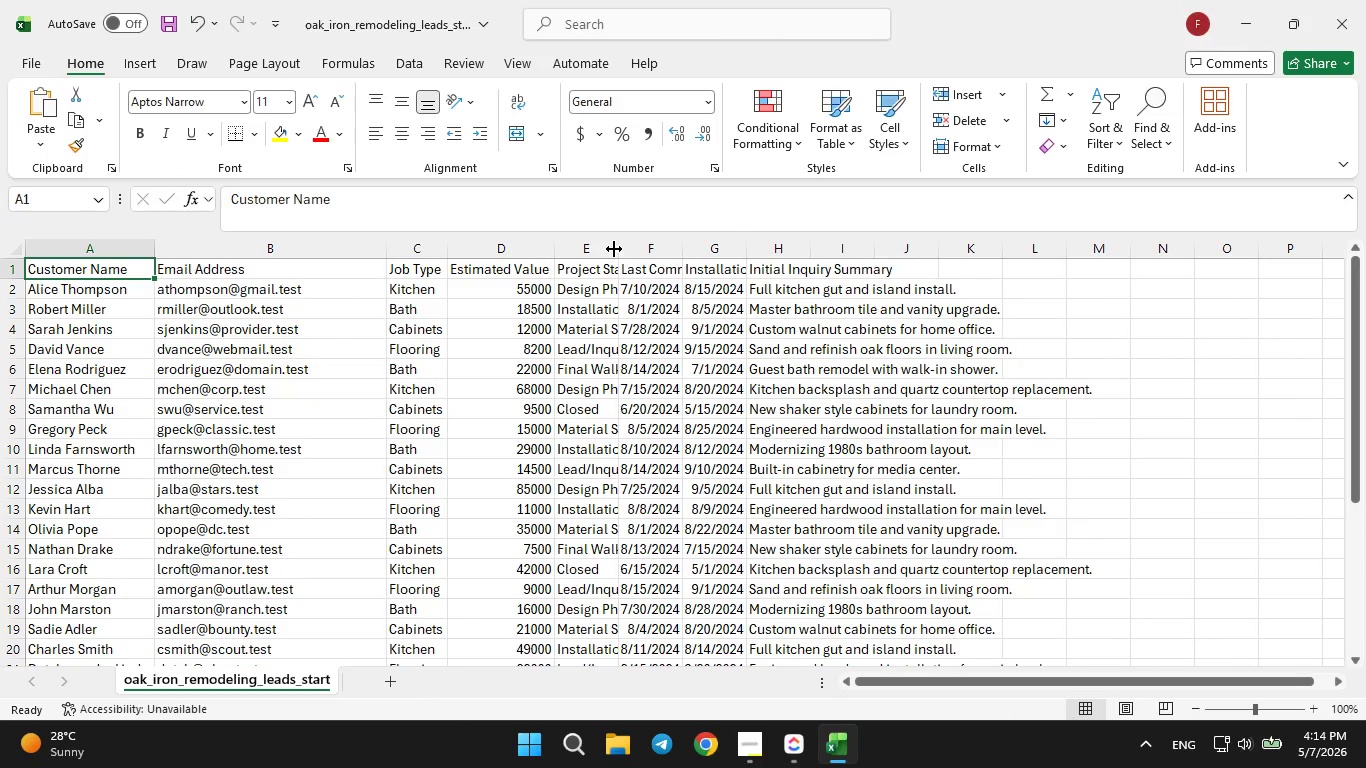 
double_click([614, 249])
 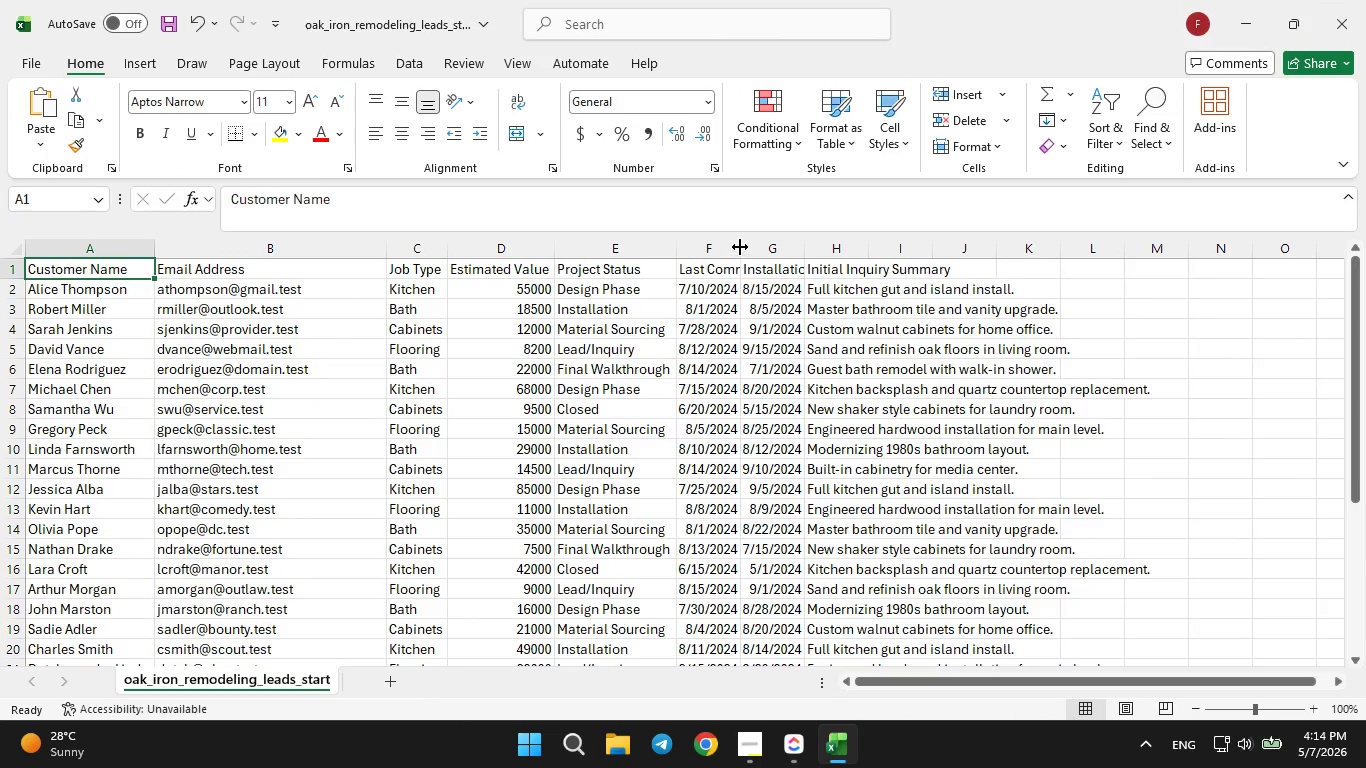 
double_click([740, 247])
 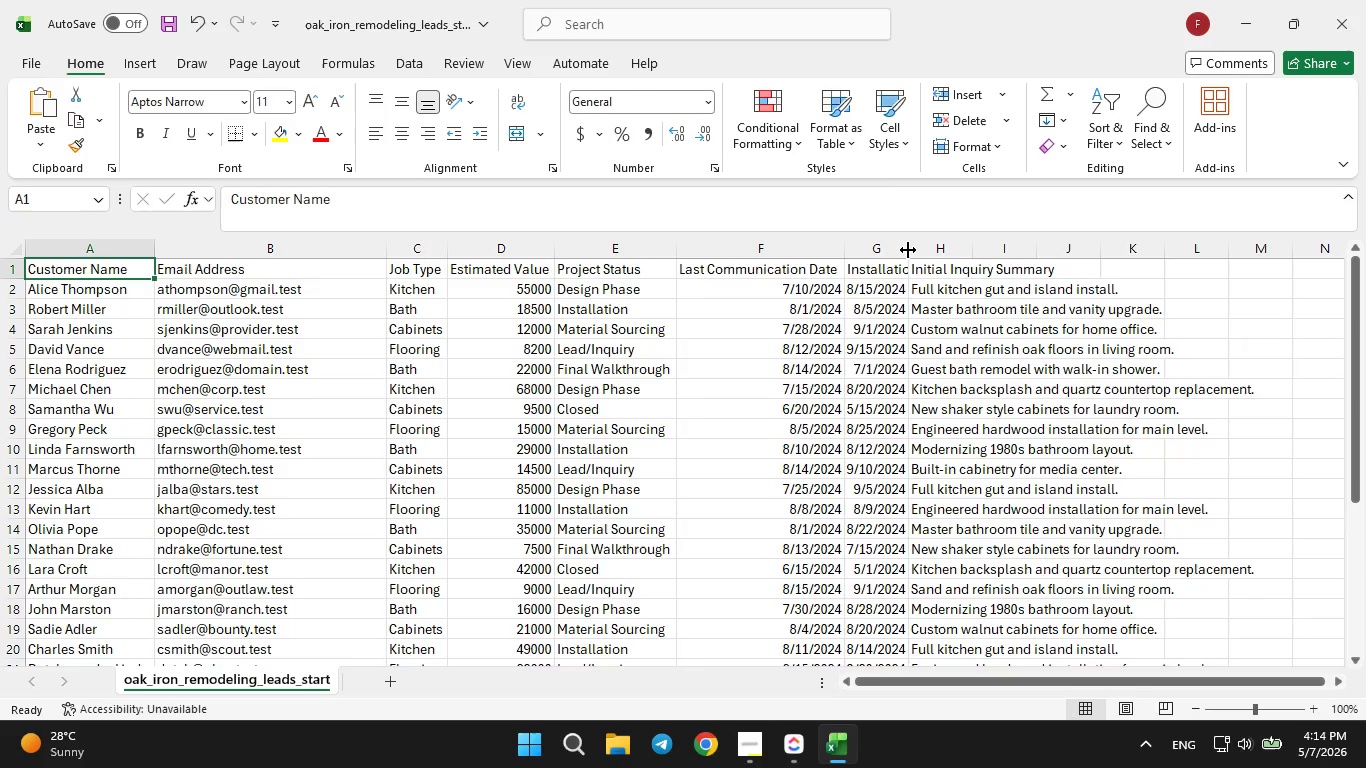 
double_click([908, 250])
 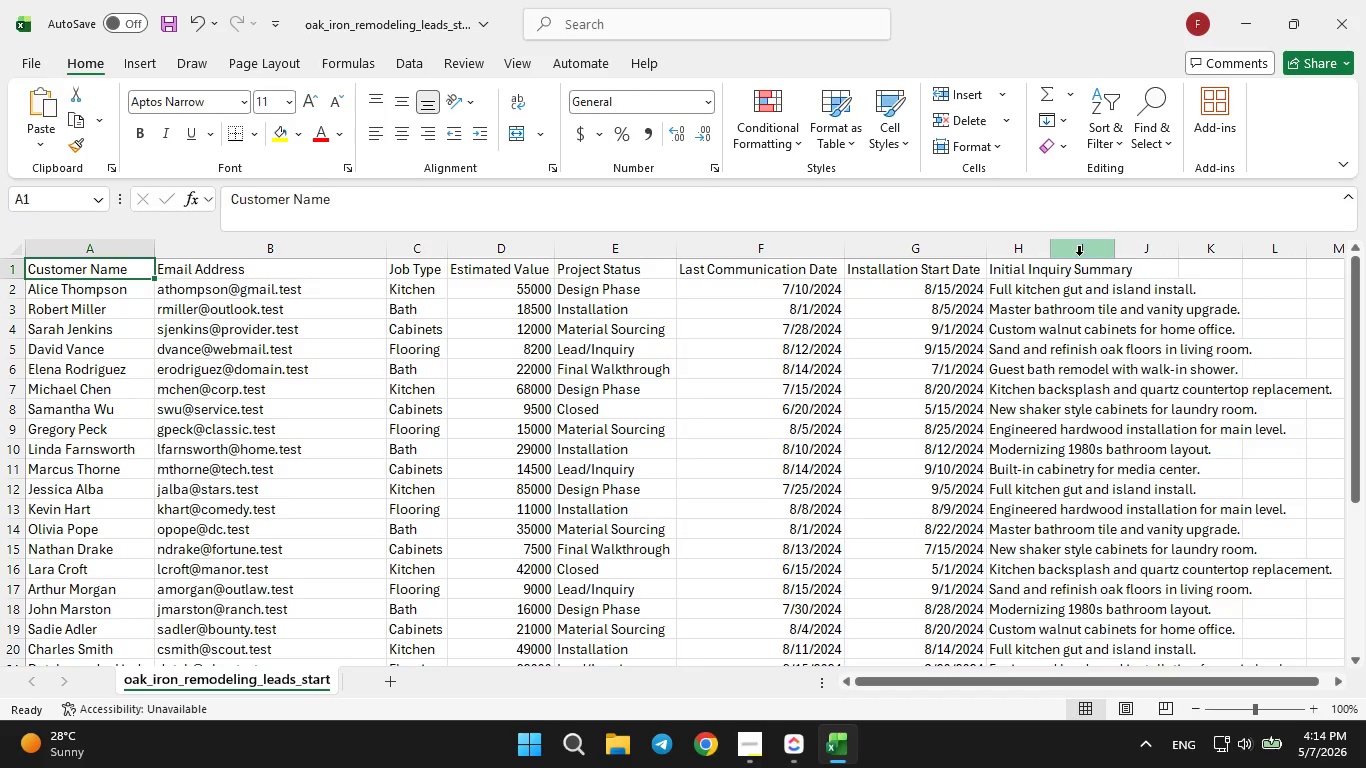 
left_click([1032, 247])
 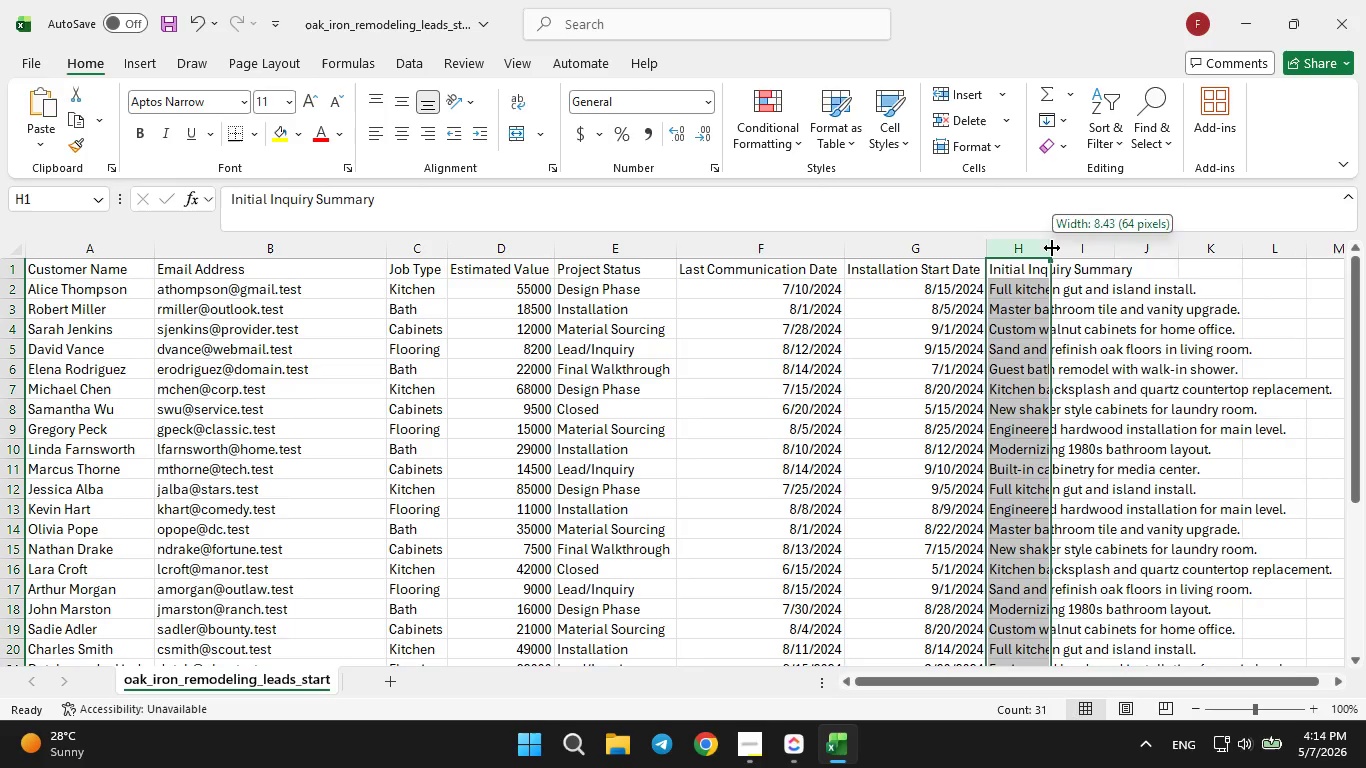 
double_click([1052, 248])
 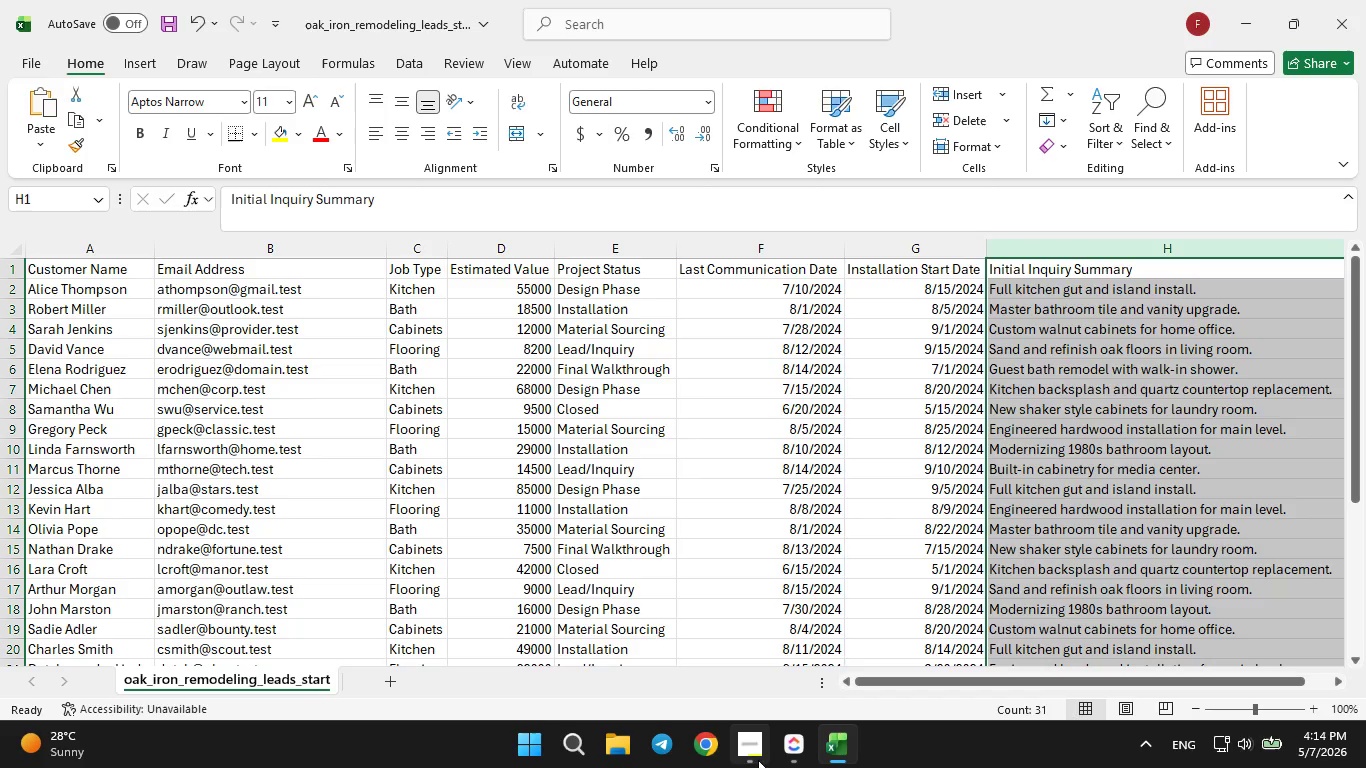 
left_click([787, 752])
 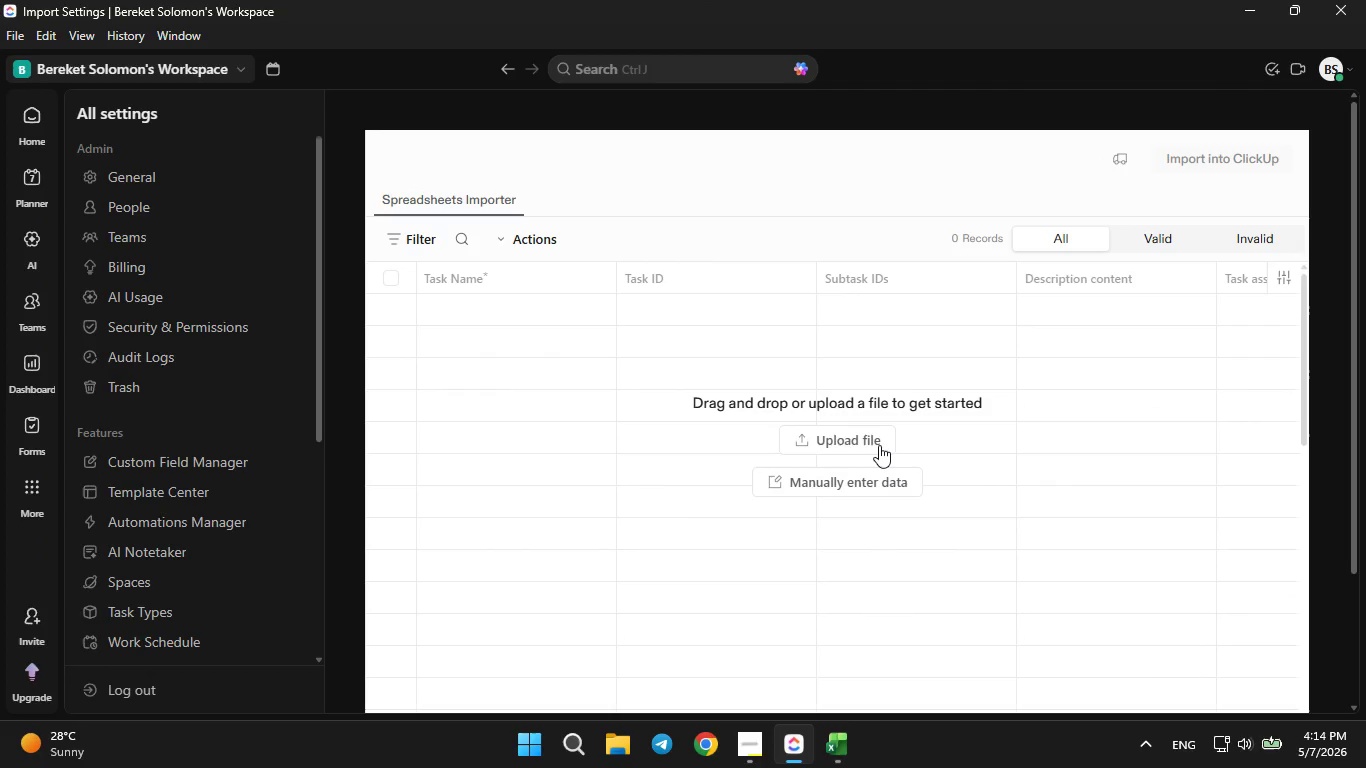 
left_click([875, 439])
 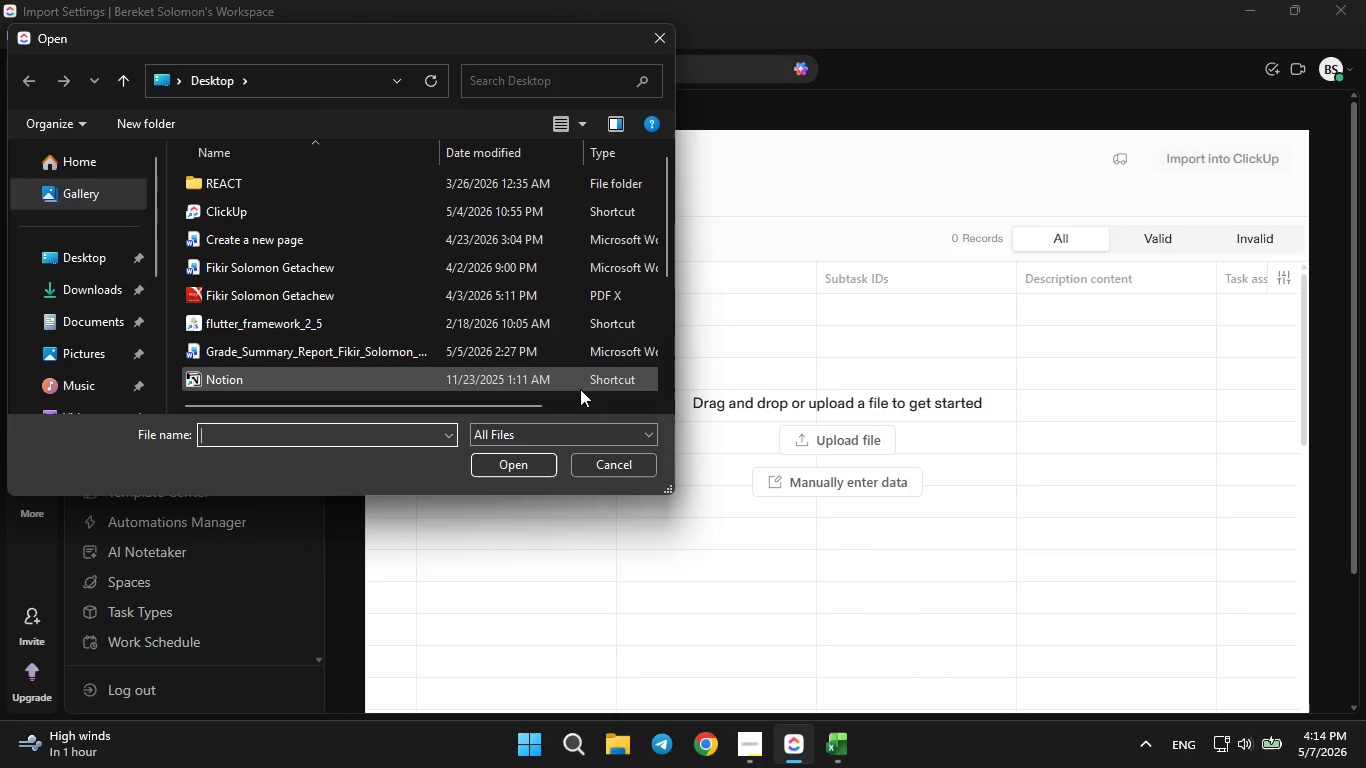 
scroll: coordinate [506, 375], scroll_direction: down, amount: 4.0
 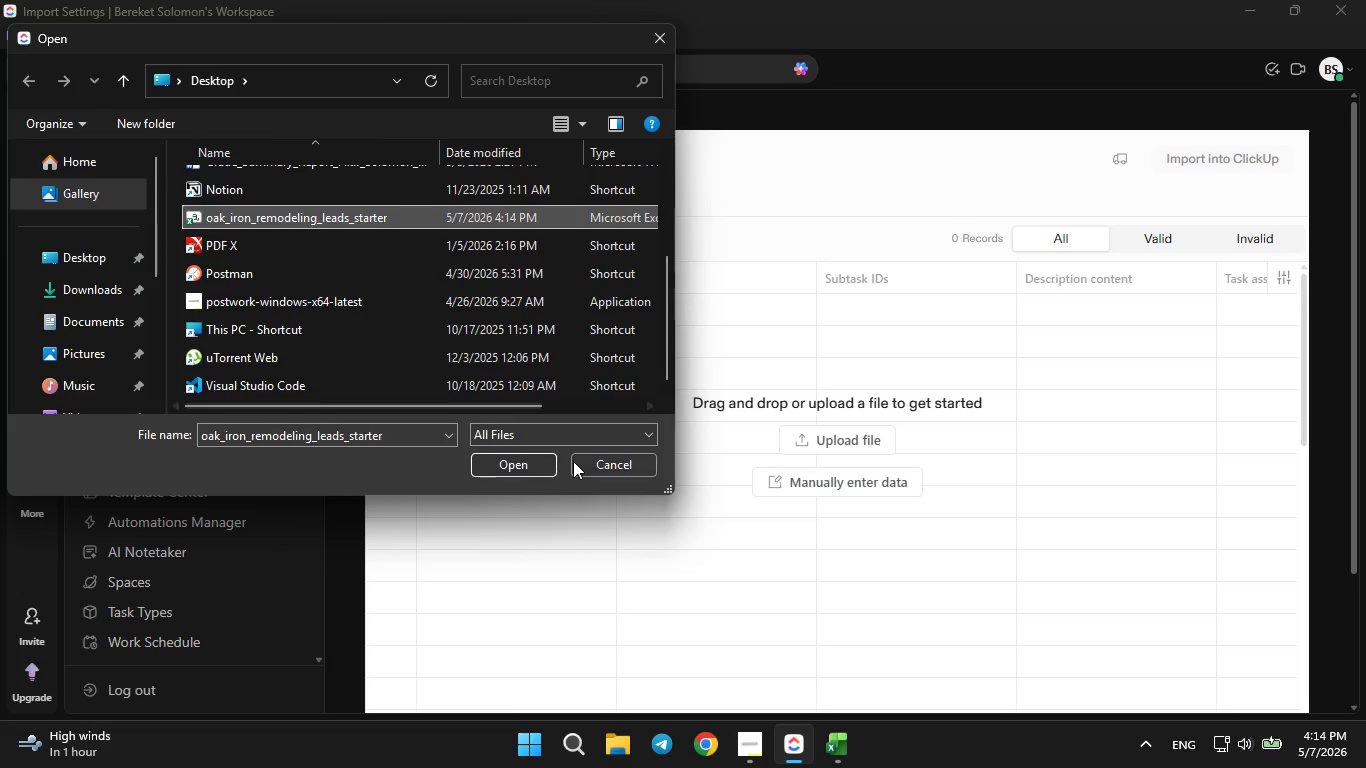 
left_click([512, 460])
 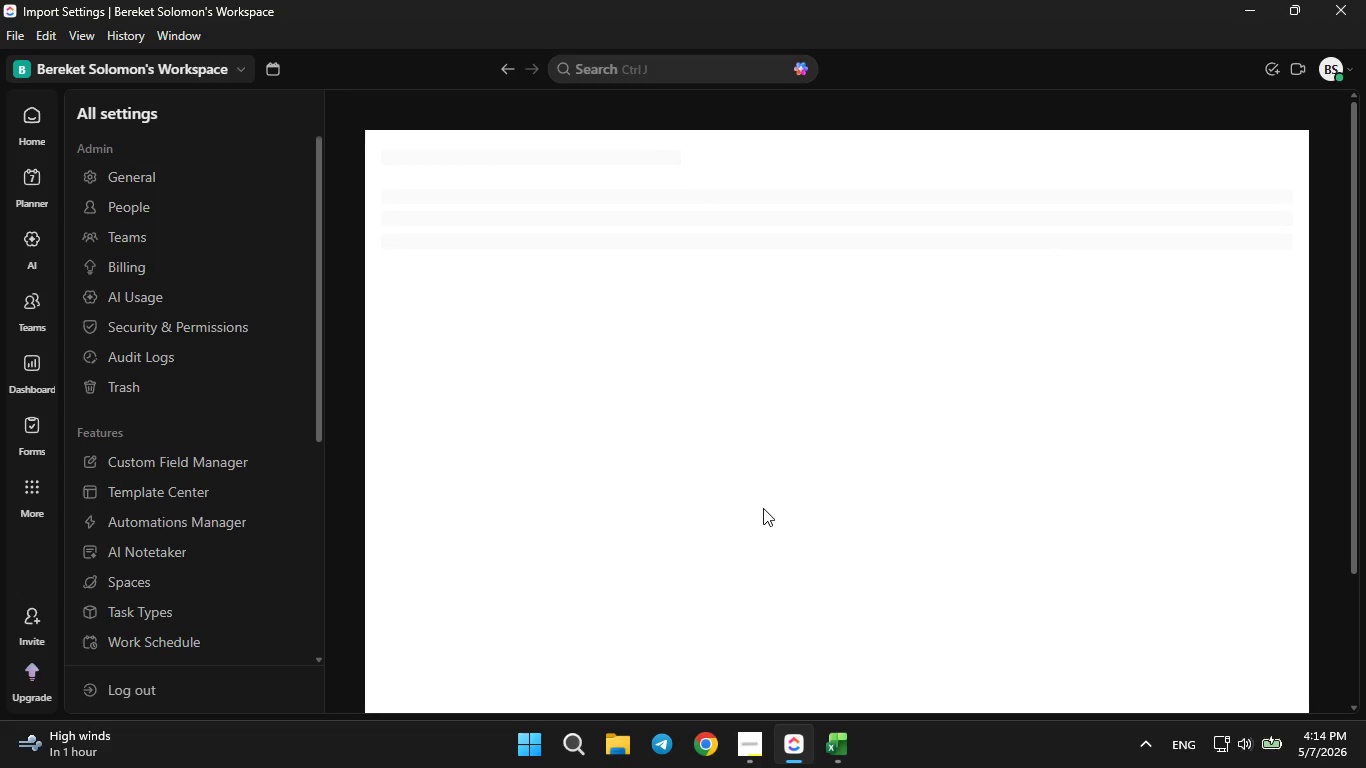 
wait(16.48)
 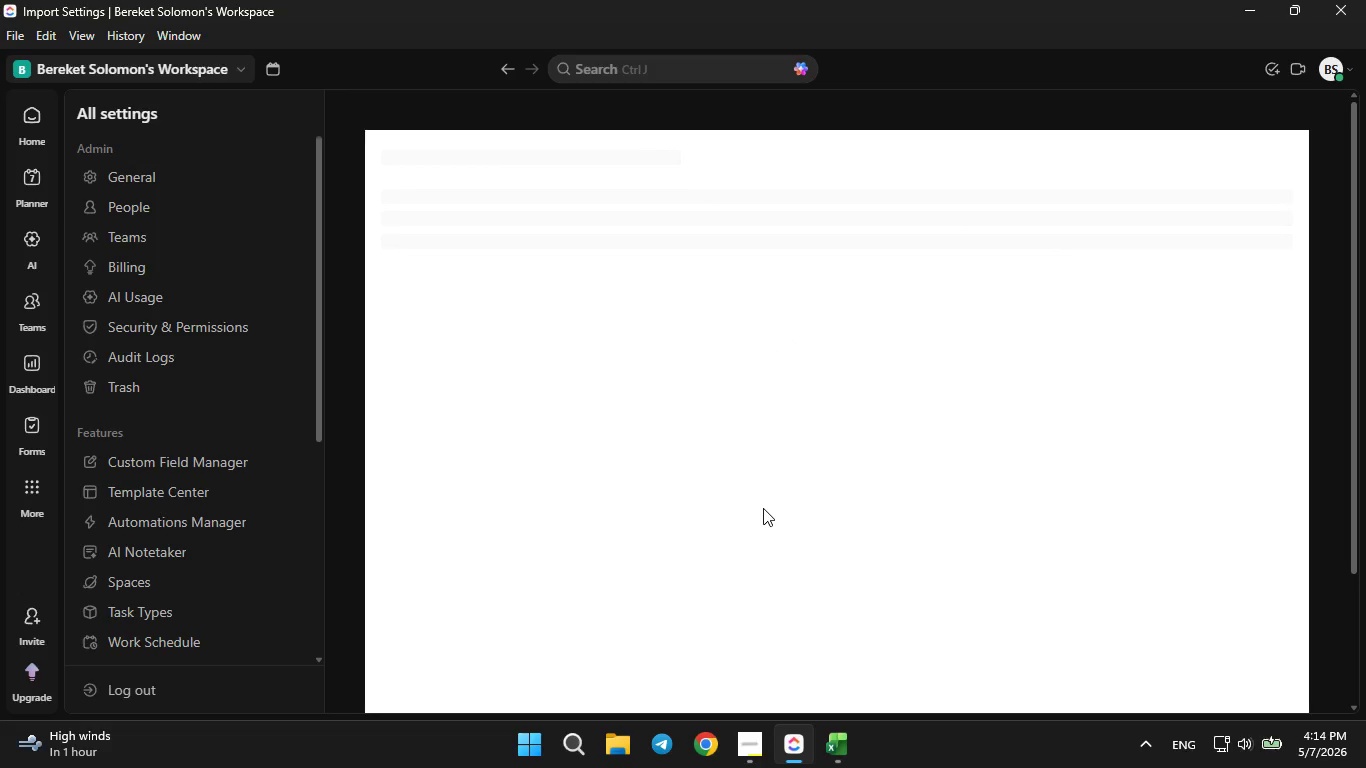 
scroll: coordinate [717, 496], scroll_direction: down, amount: 9.0
 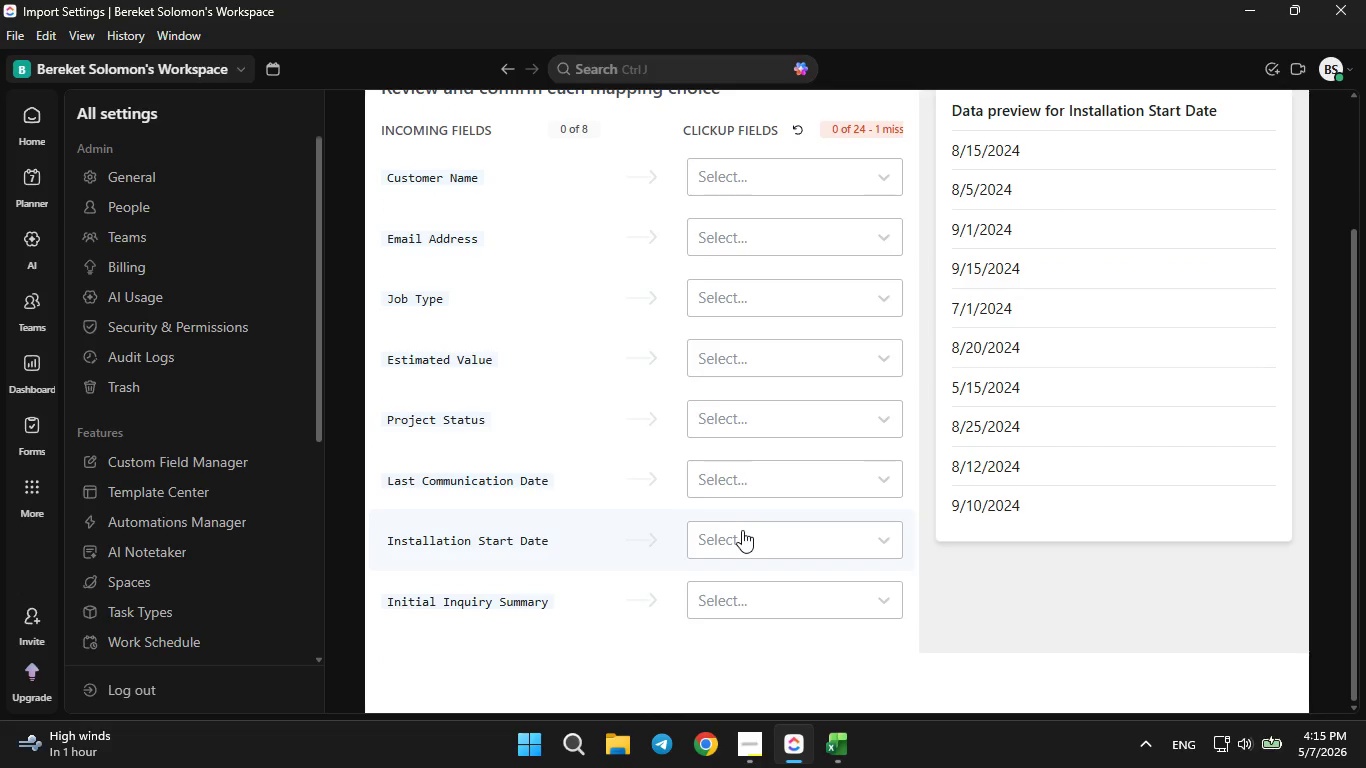 
left_click([750, 537])
 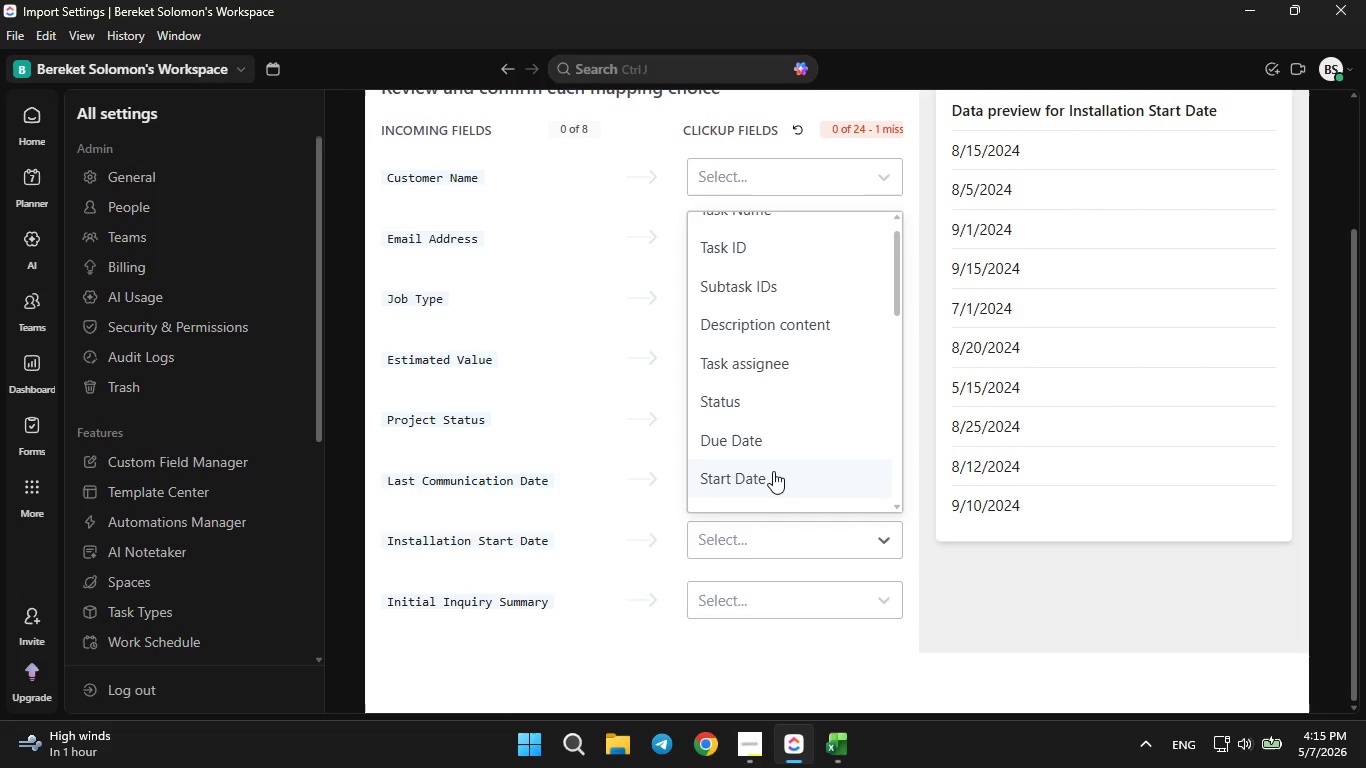 
scroll: coordinate [766, 457], scroll_direction: down, amount: 9.0
 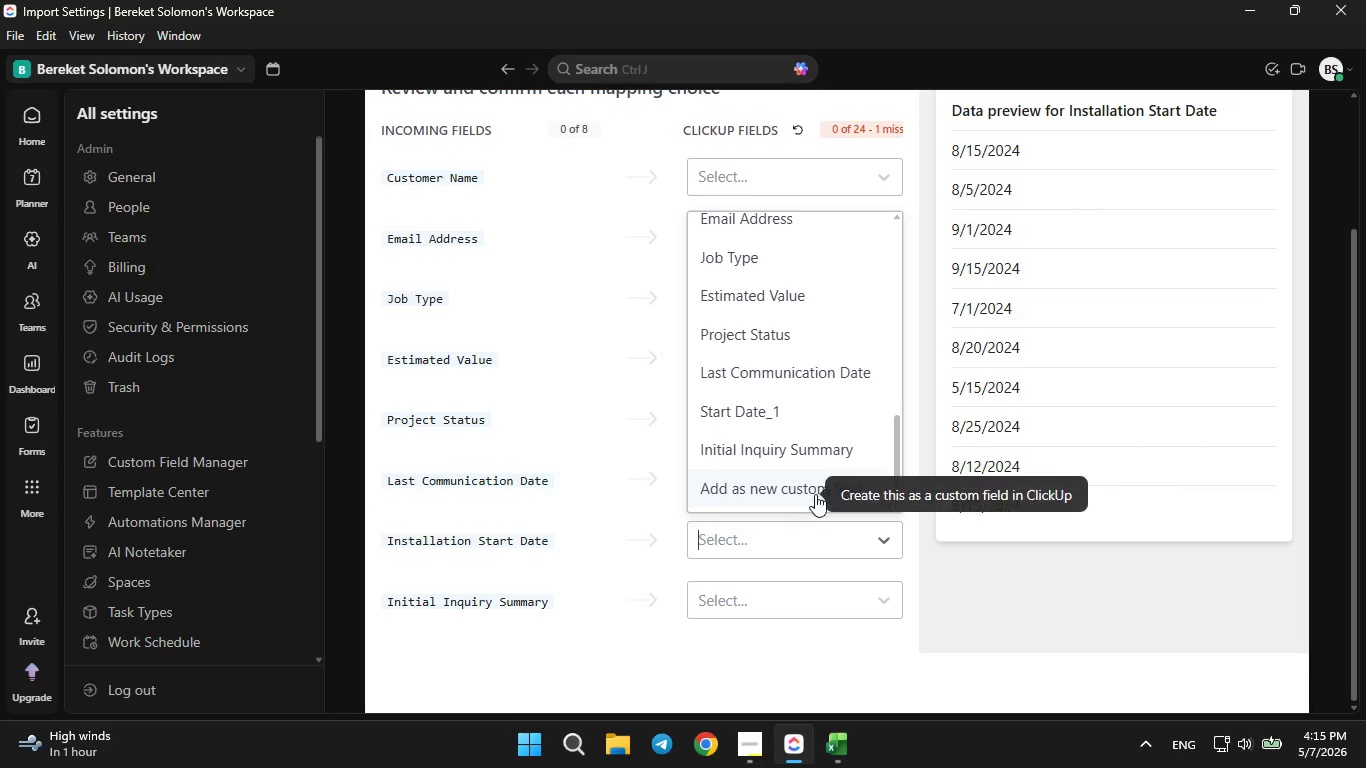 
left_click([815, 491])
 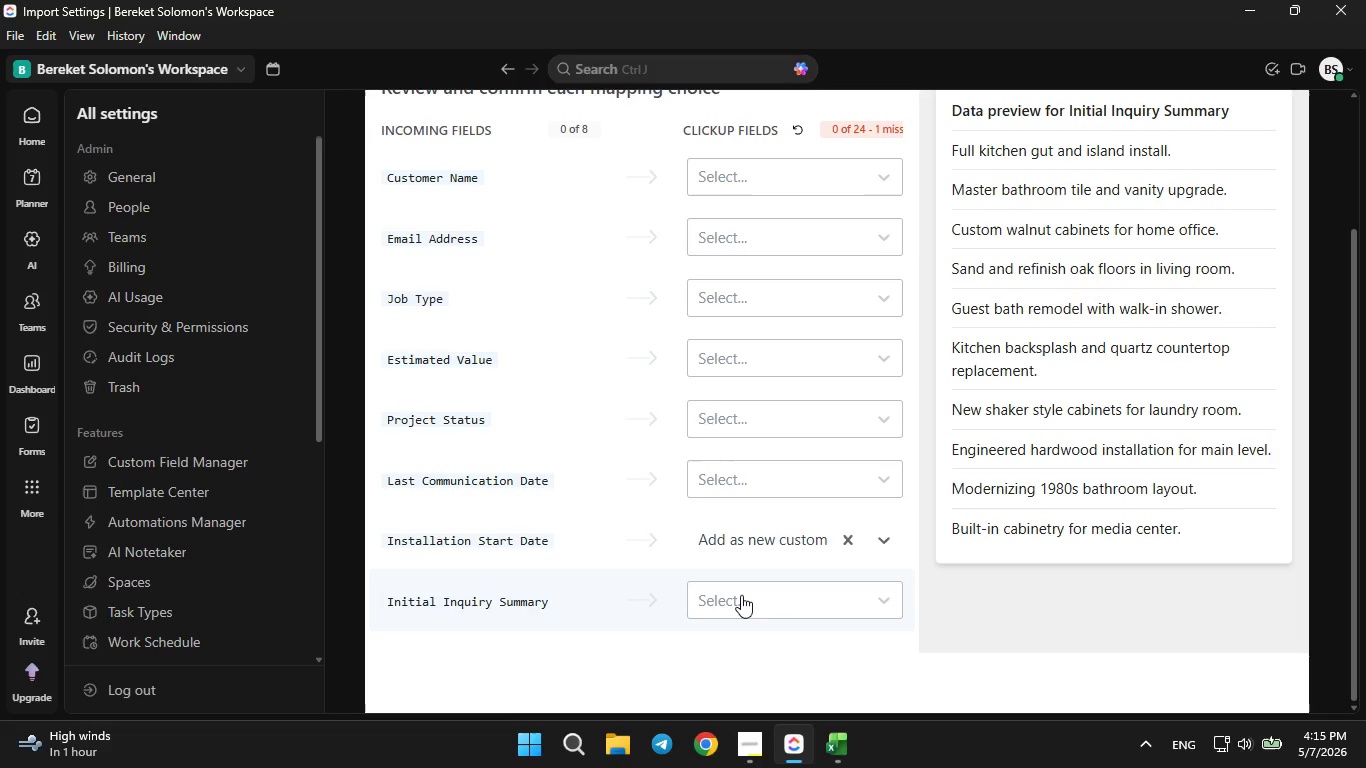 
wait(7.97)
 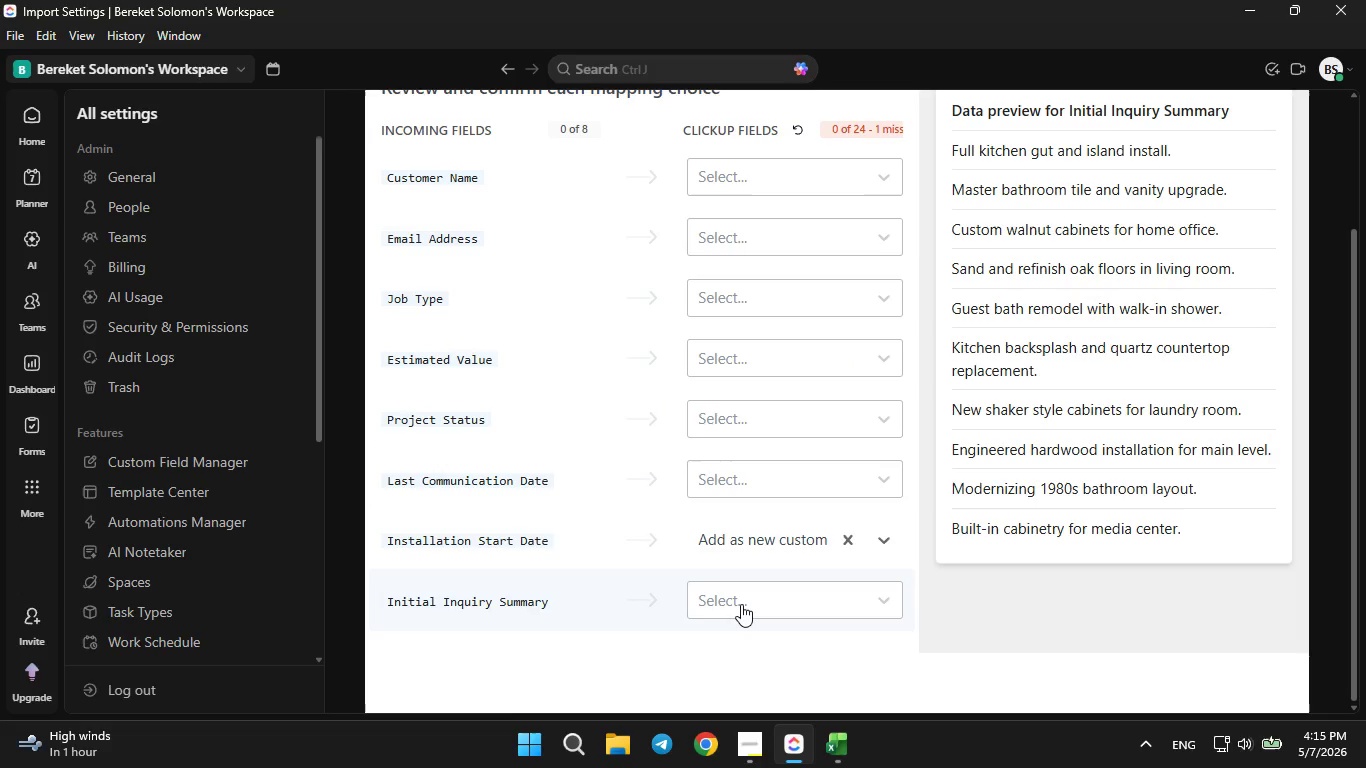 
left_click([791, 177])
 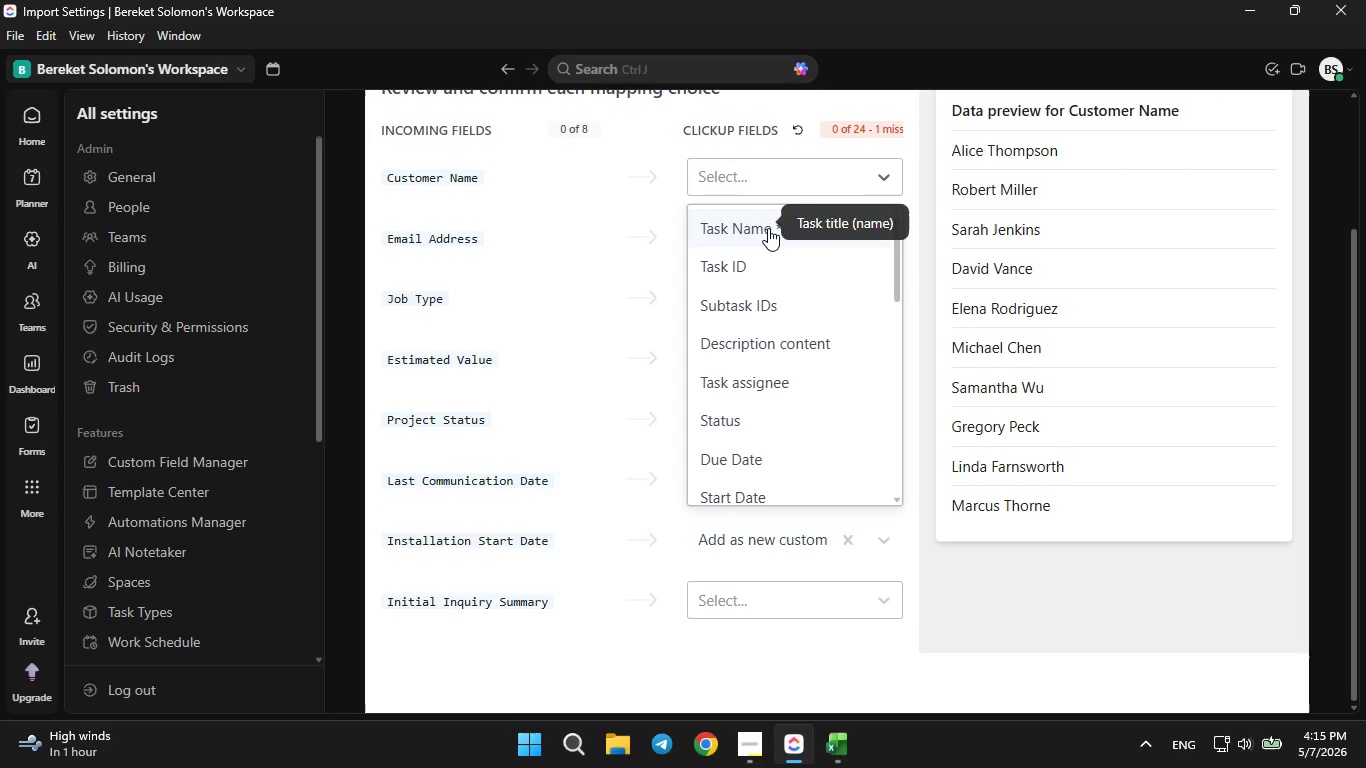 
left_click([768, 228])
 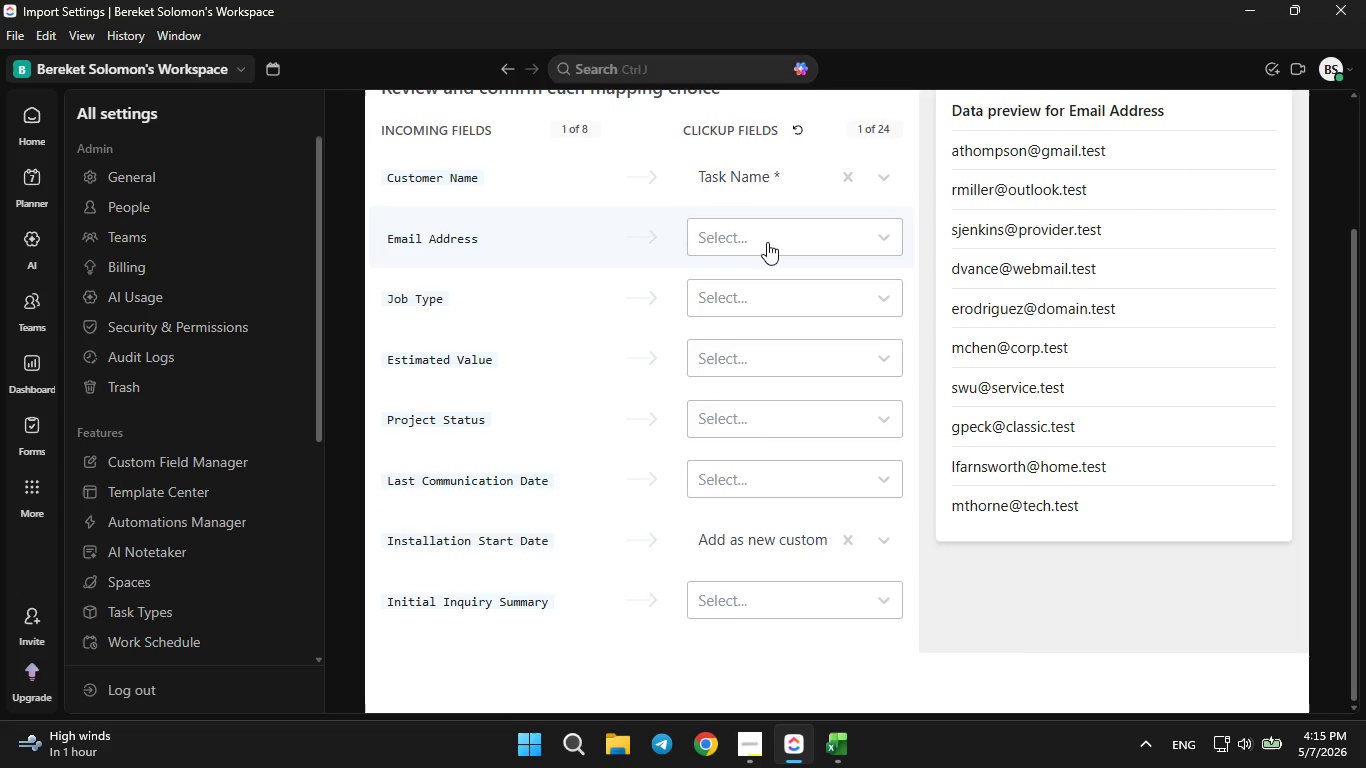 
left_click([767, 240])
 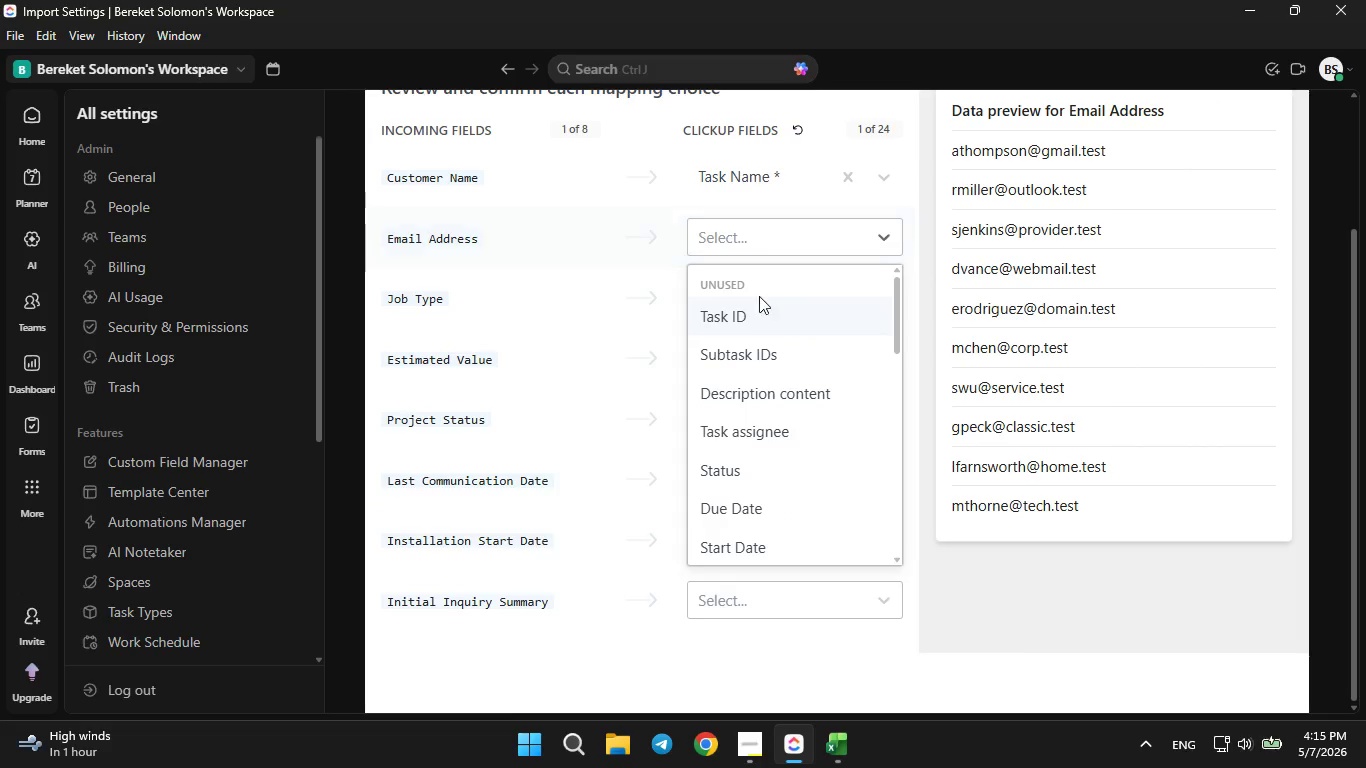 
scroll: coordinate [752, 390], scroll_direction: down, amount: 5.0
 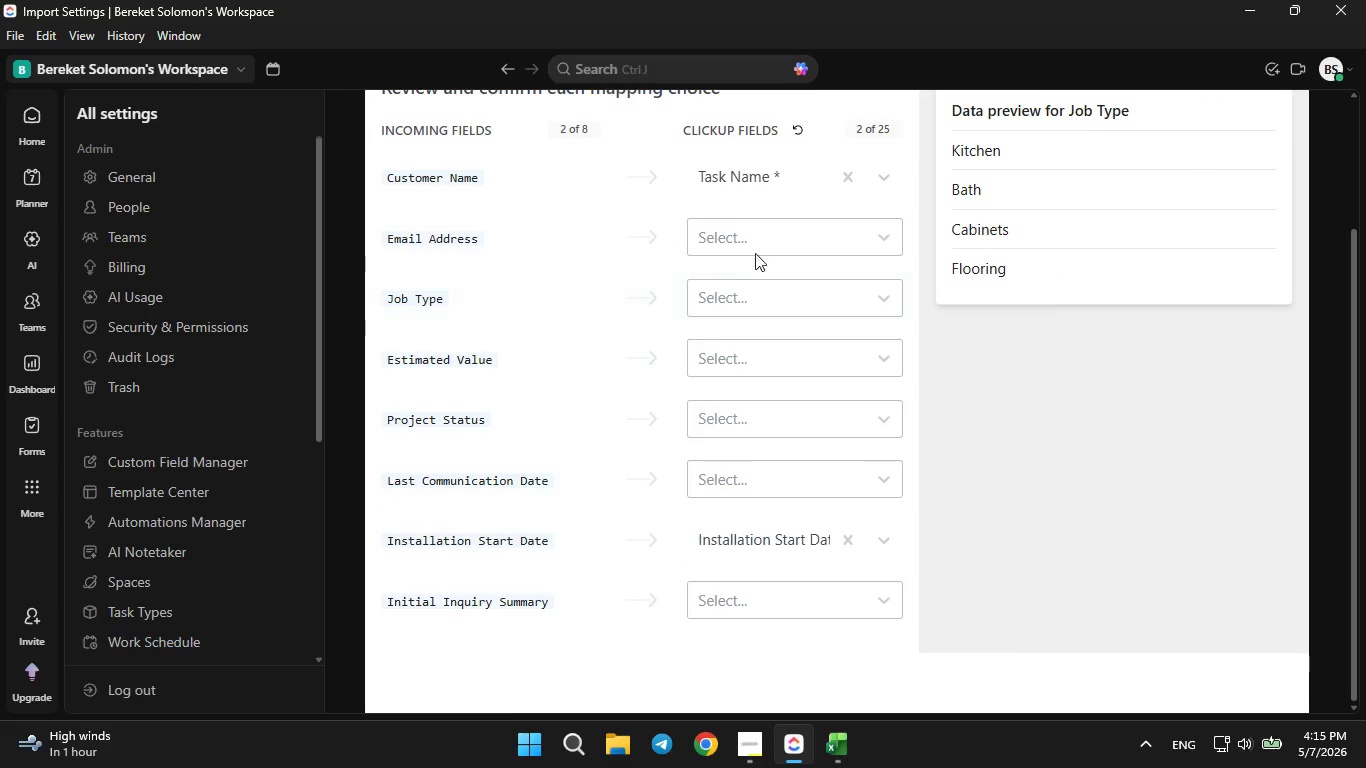 
left_click([752, 228])
 